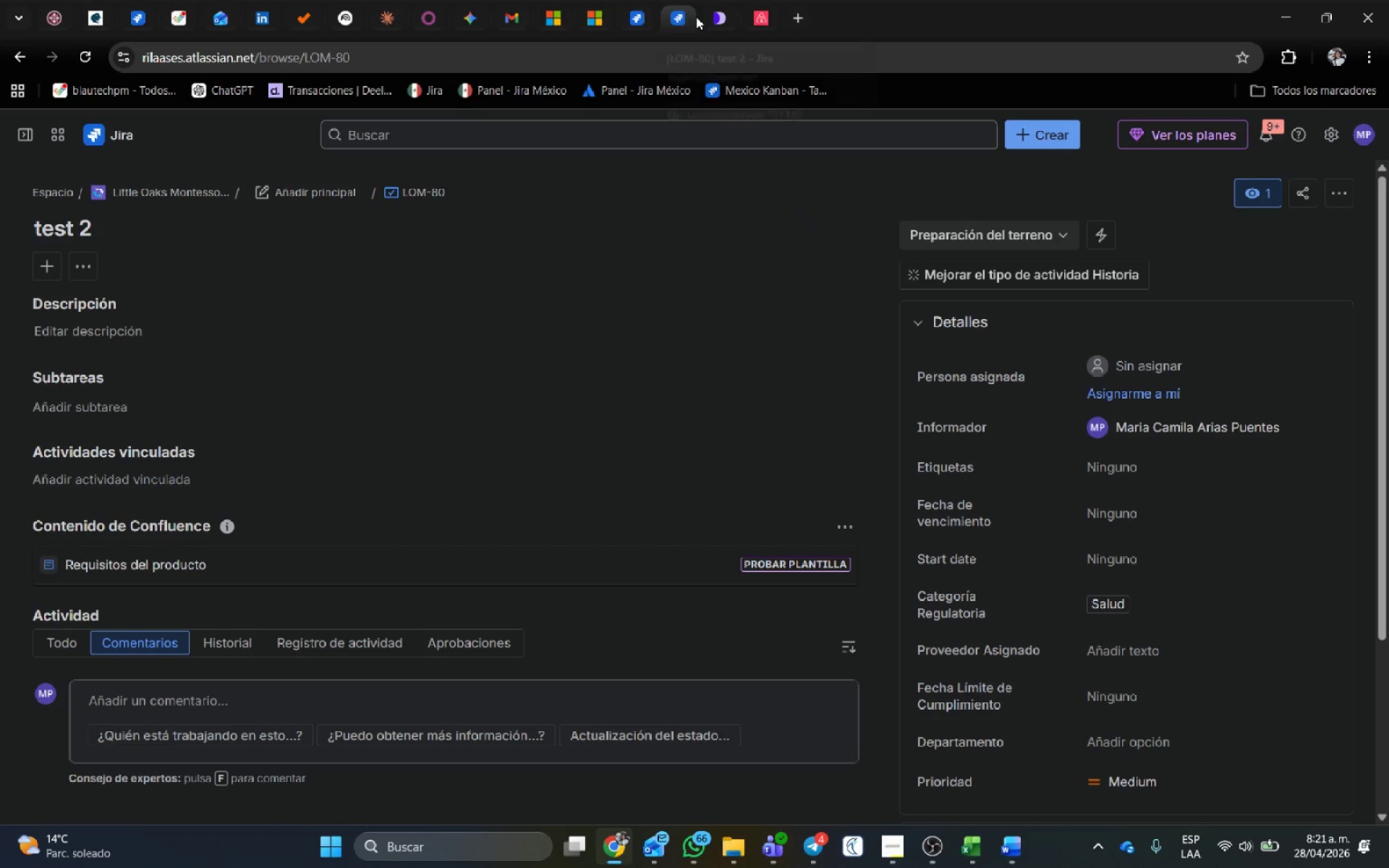 
left_click([177, 390])
 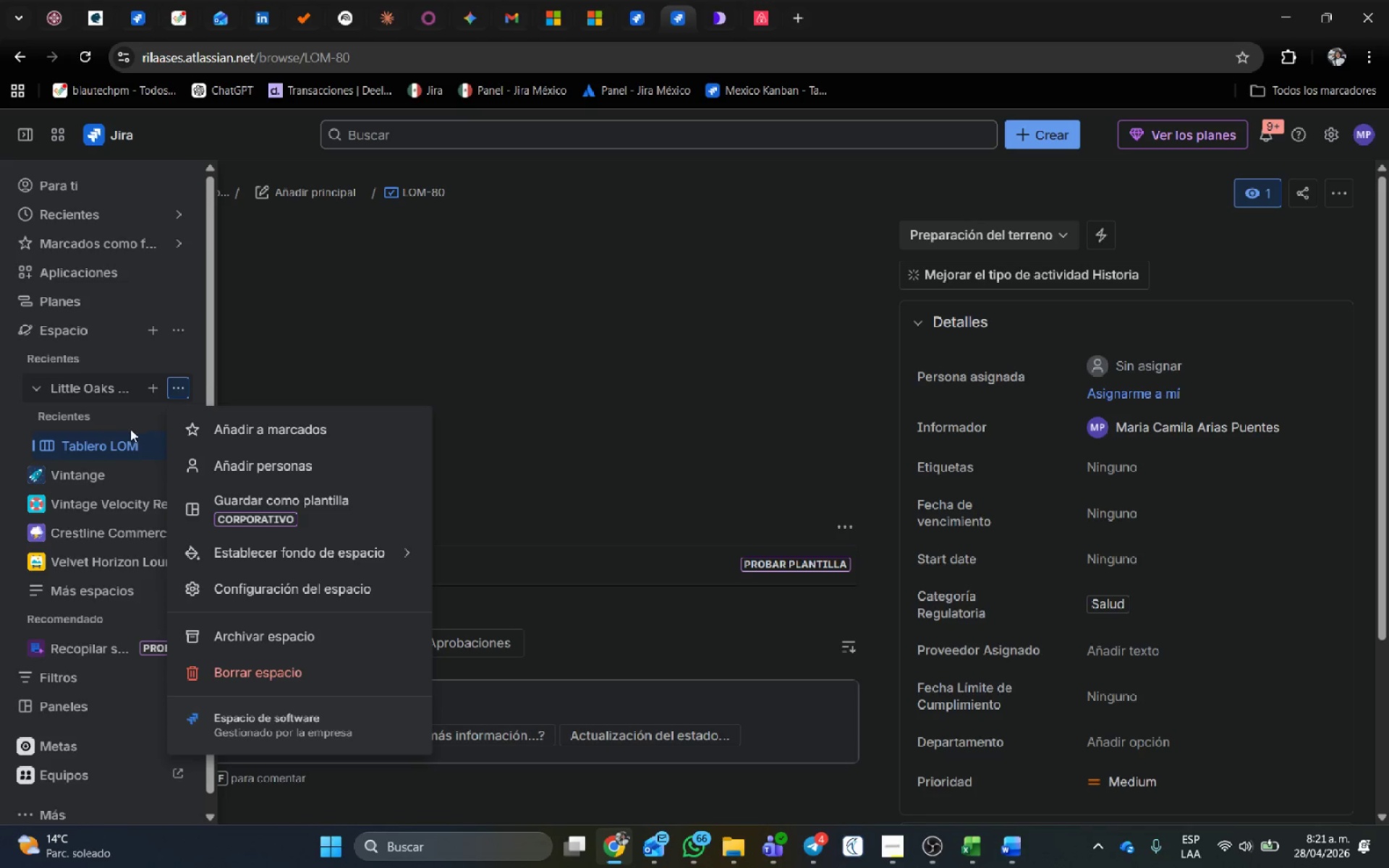 
left_click([115, 439])
 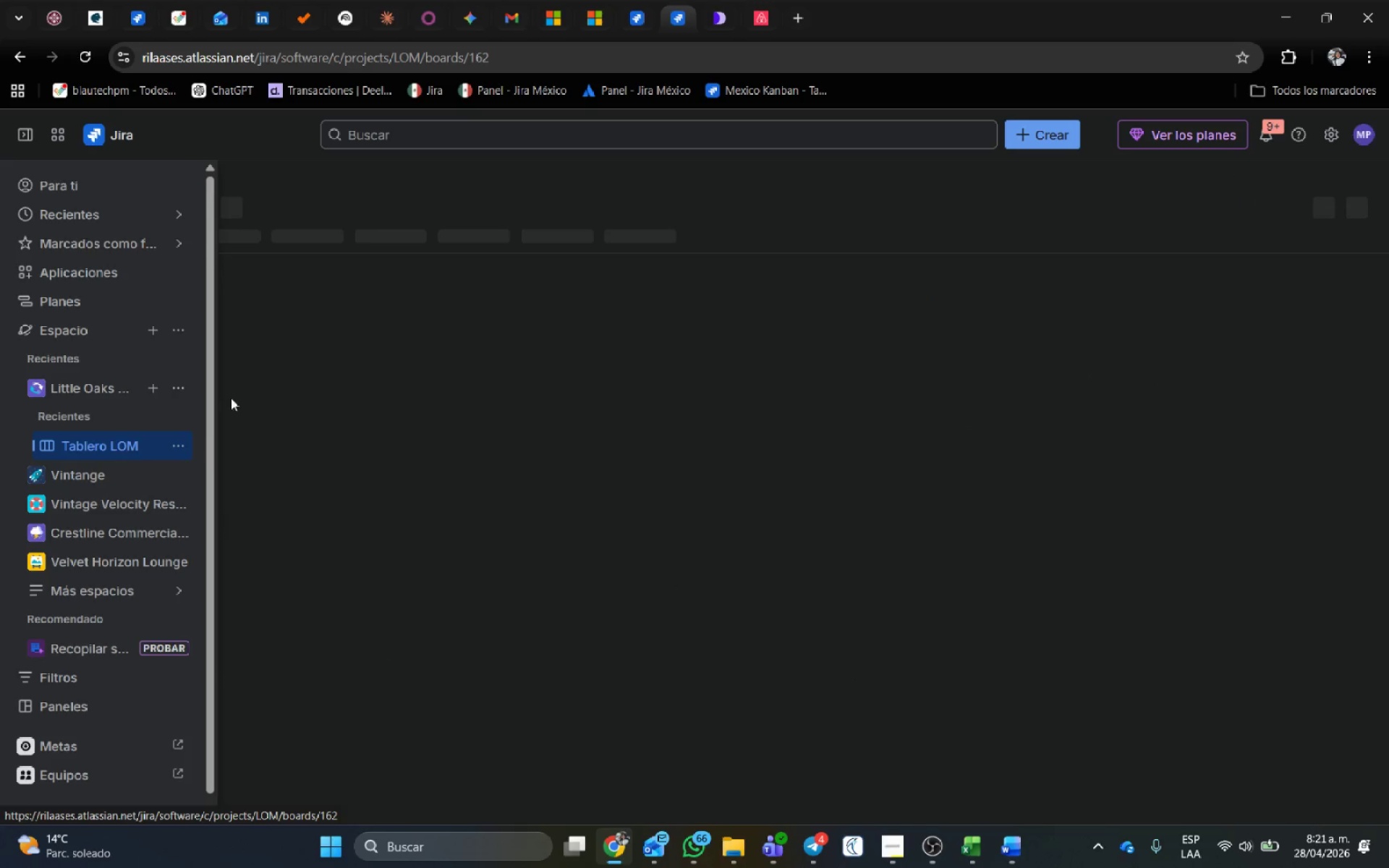 
mouse_move([1378, 318])
 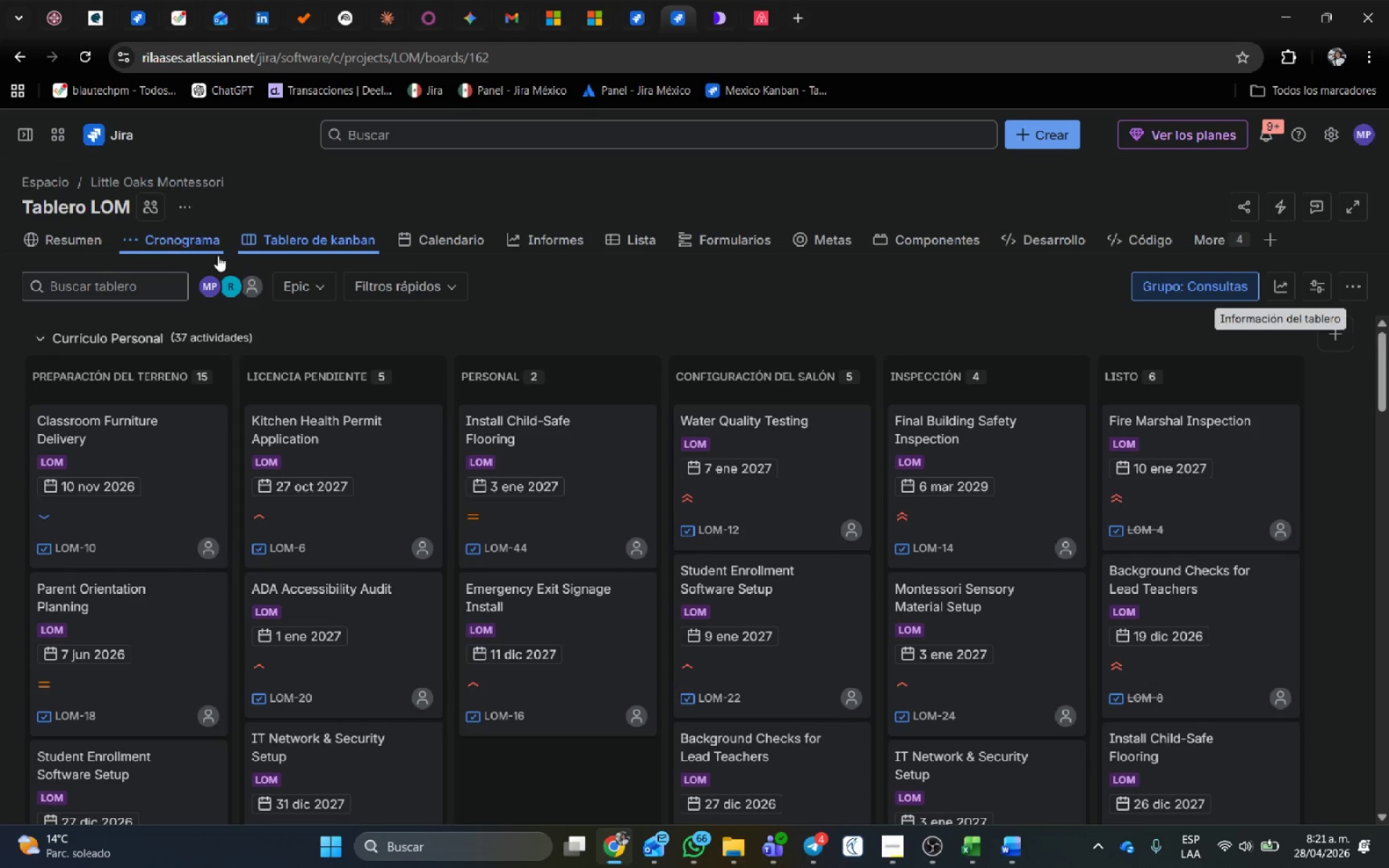 
left_click([205, 284])
 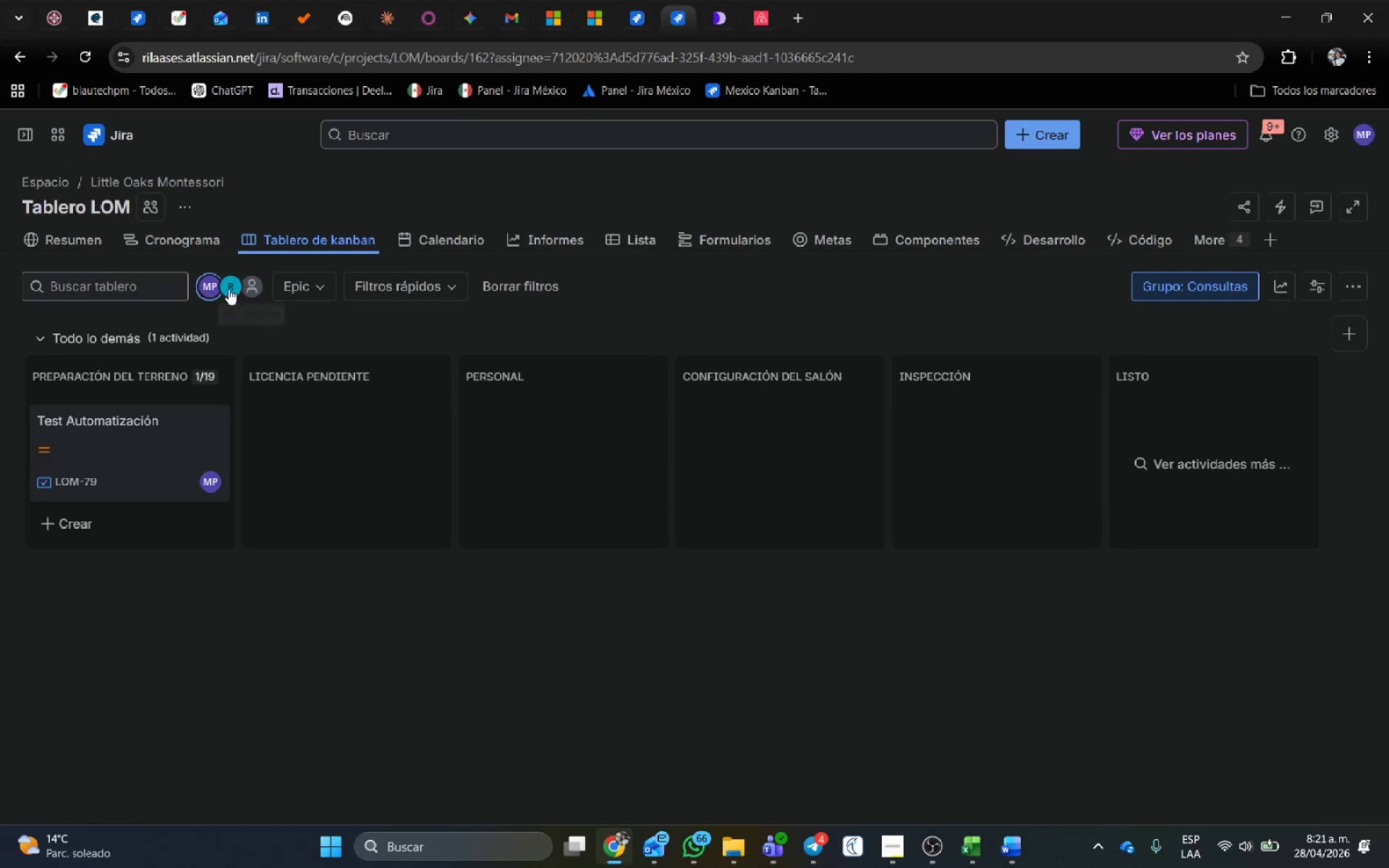 
left_click([169, 438])
 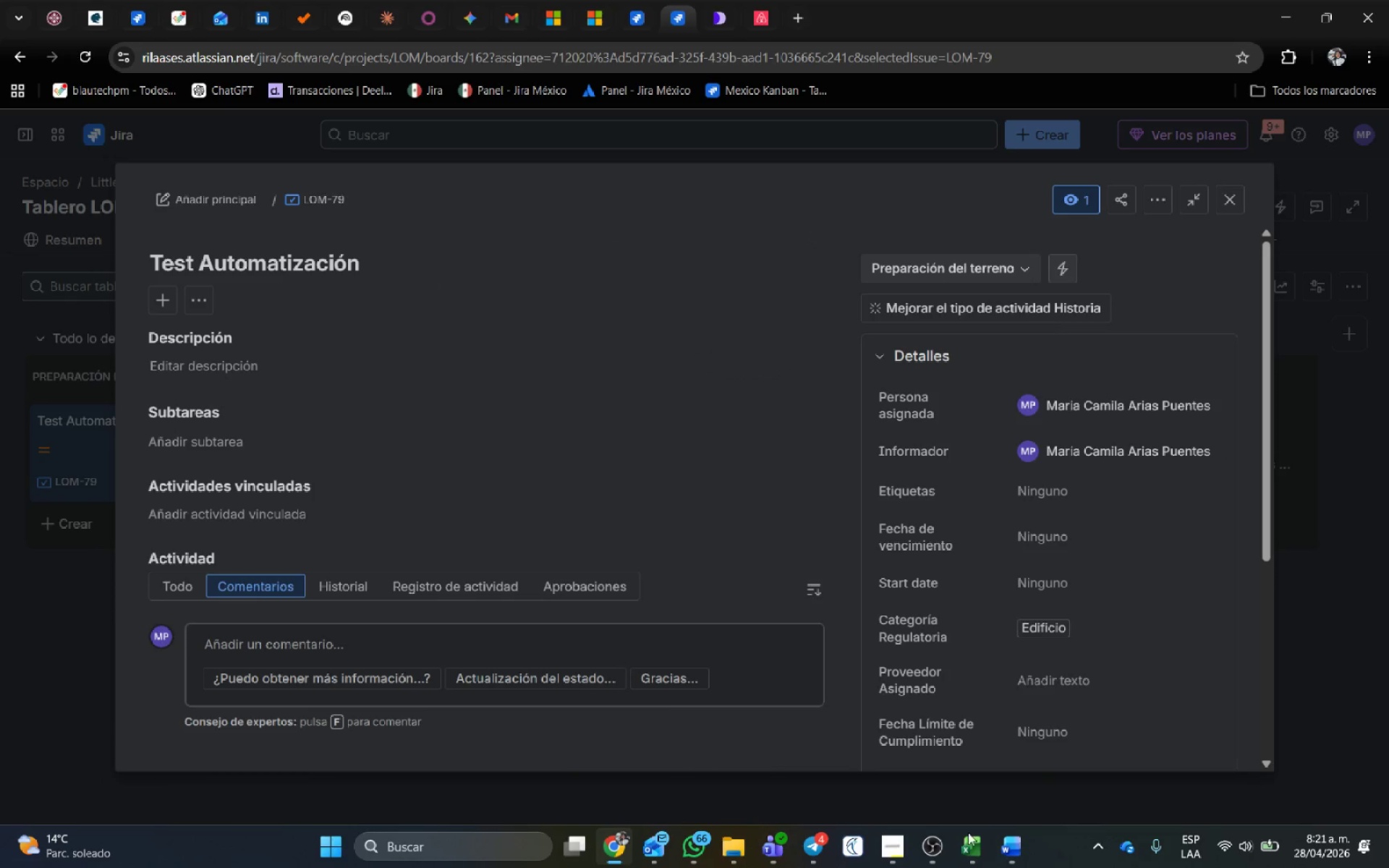 
left_click([1026, 842])
 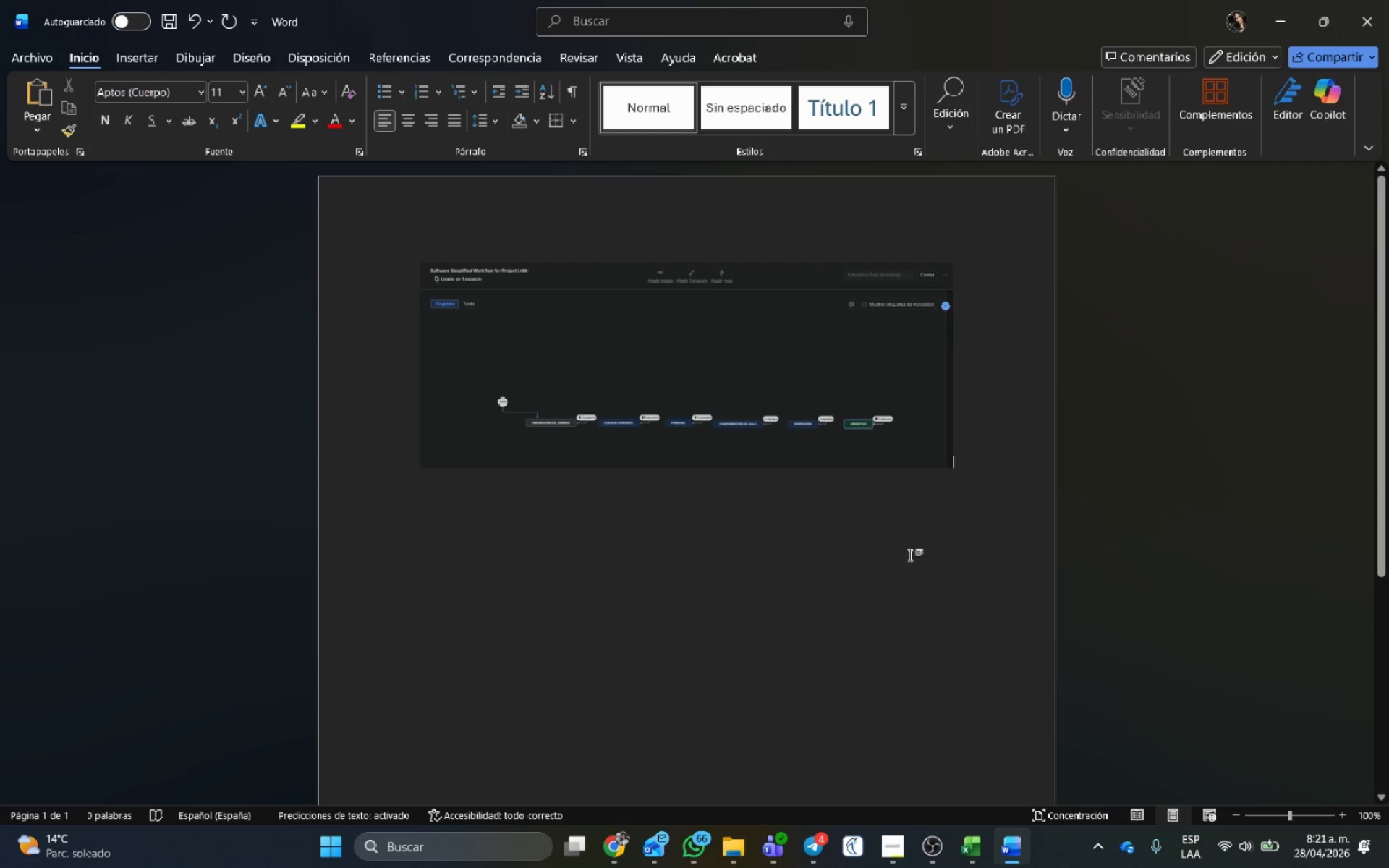 
key(Control+G)
 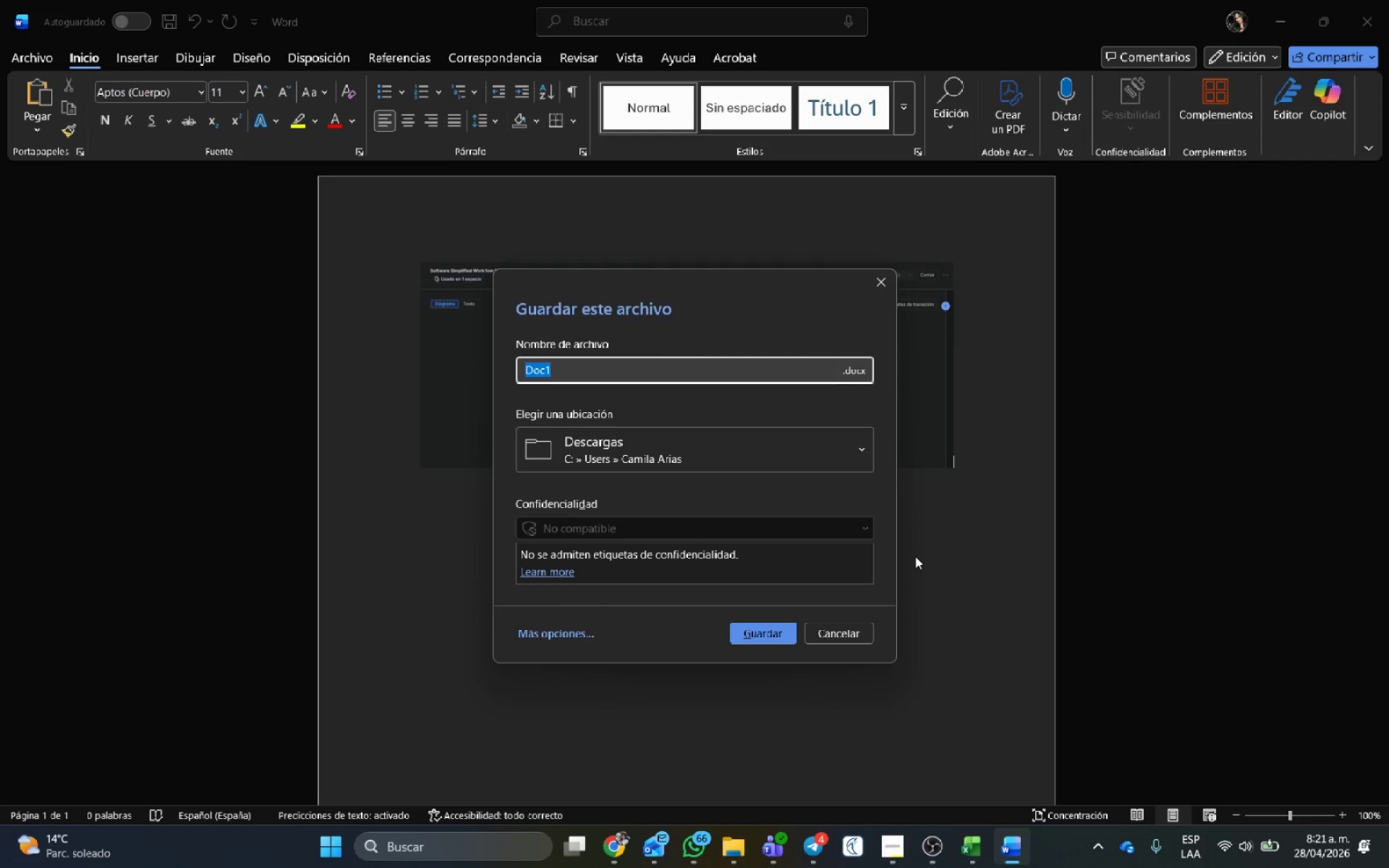 
type(Flujo de trar)
key(Backspace)
type(bajo LOM)
 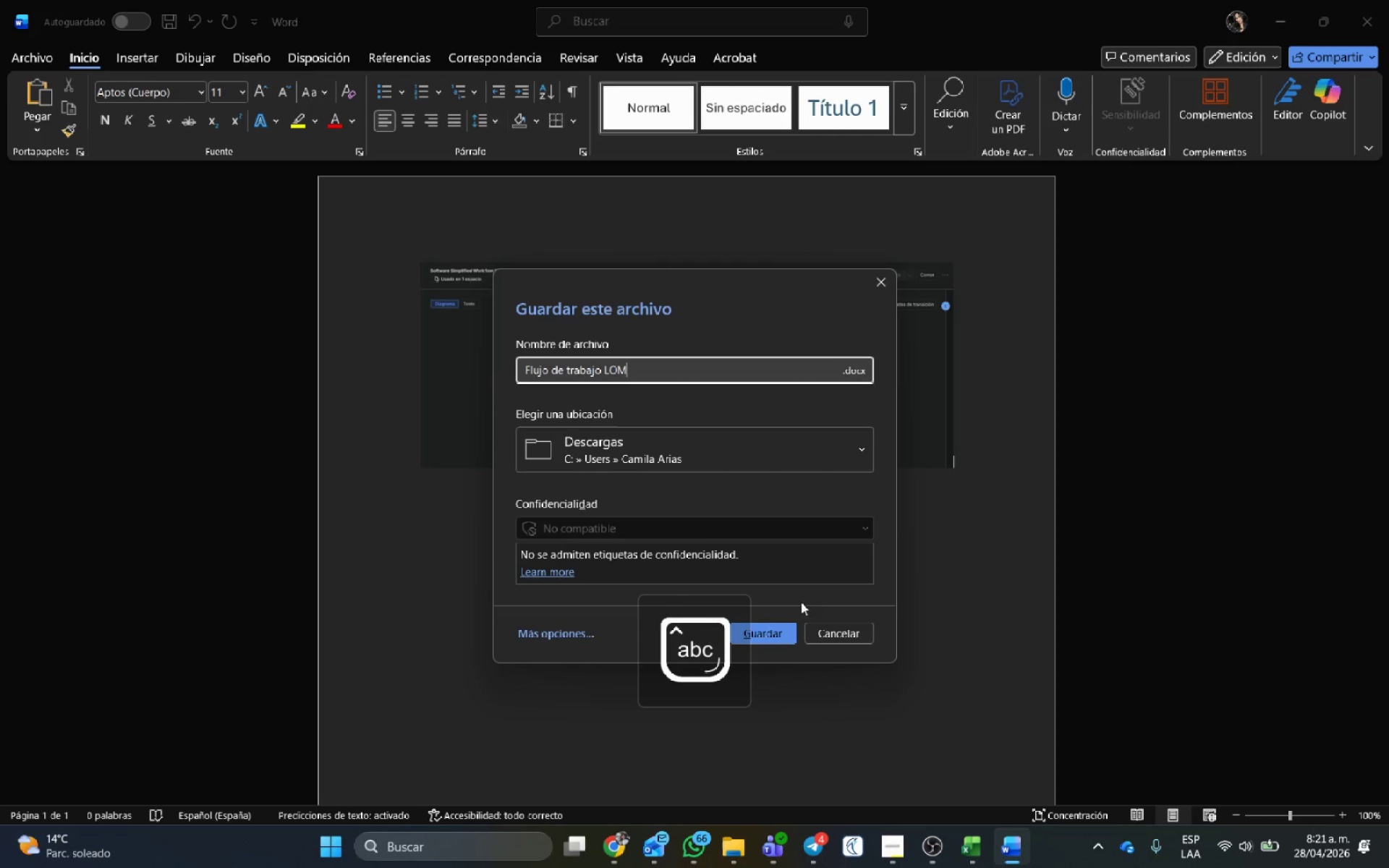 
left_click([847, 370])
 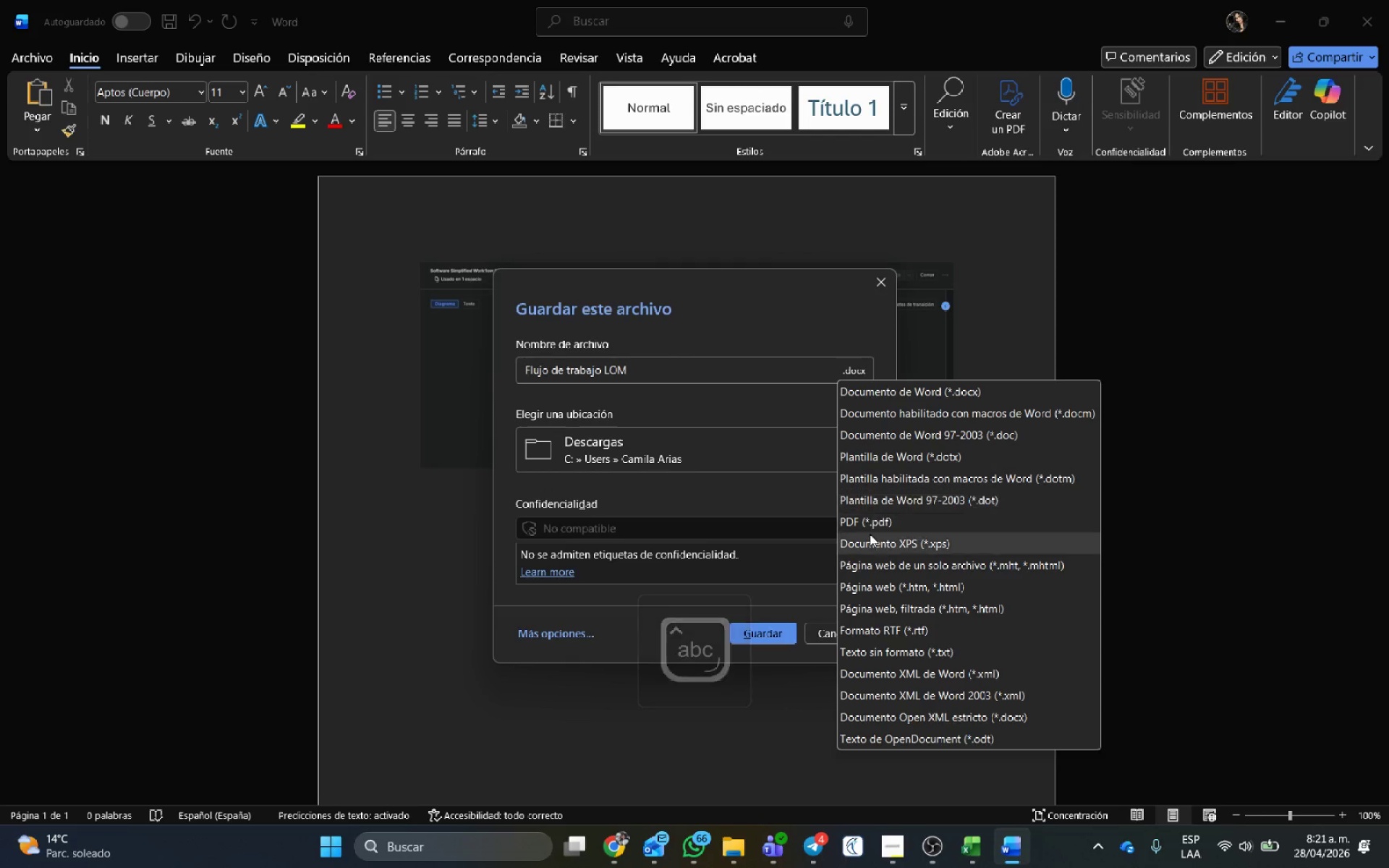 
left_click([867, 519])
 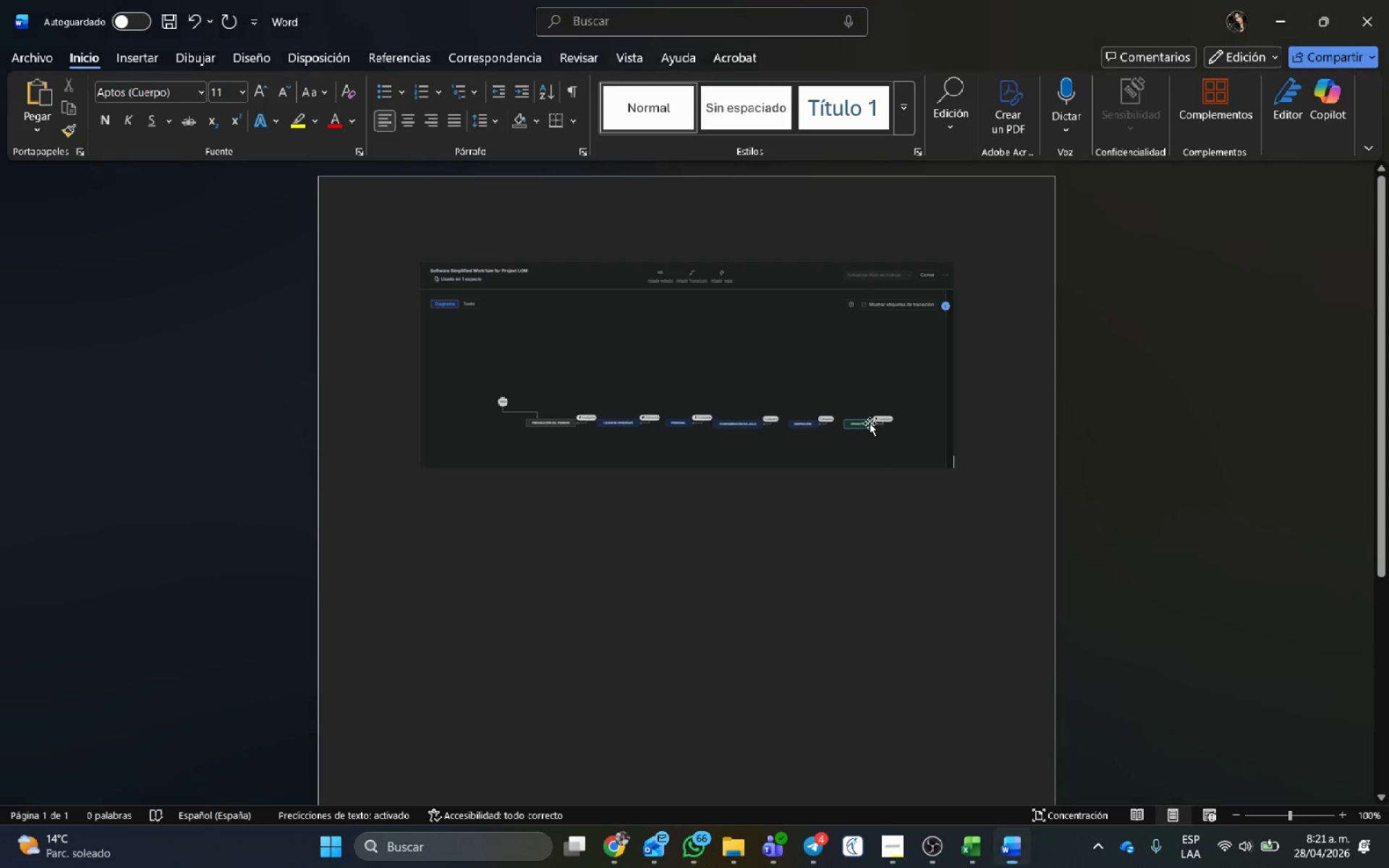 
left_click([880, 417])
 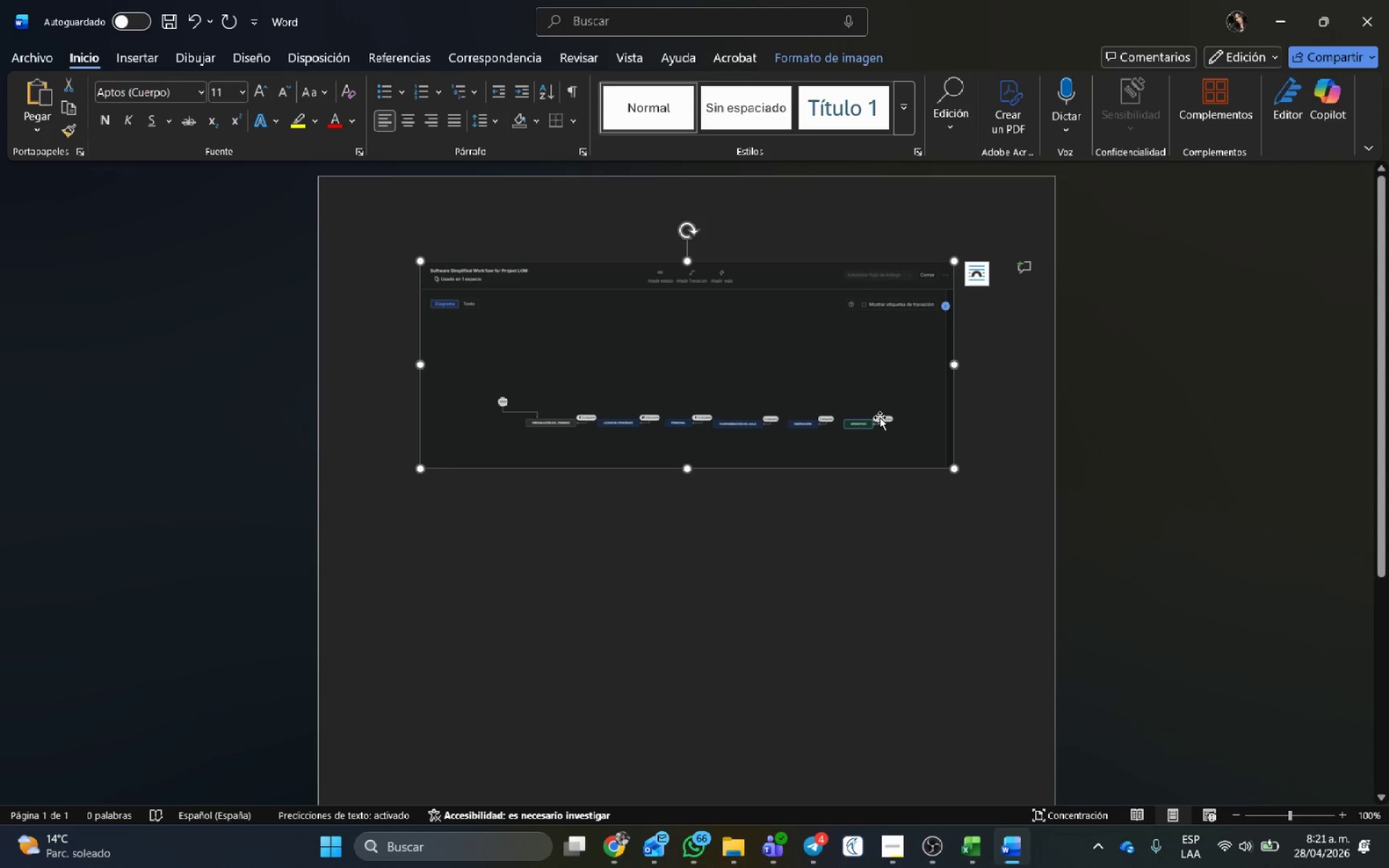 
key(Backspace)
 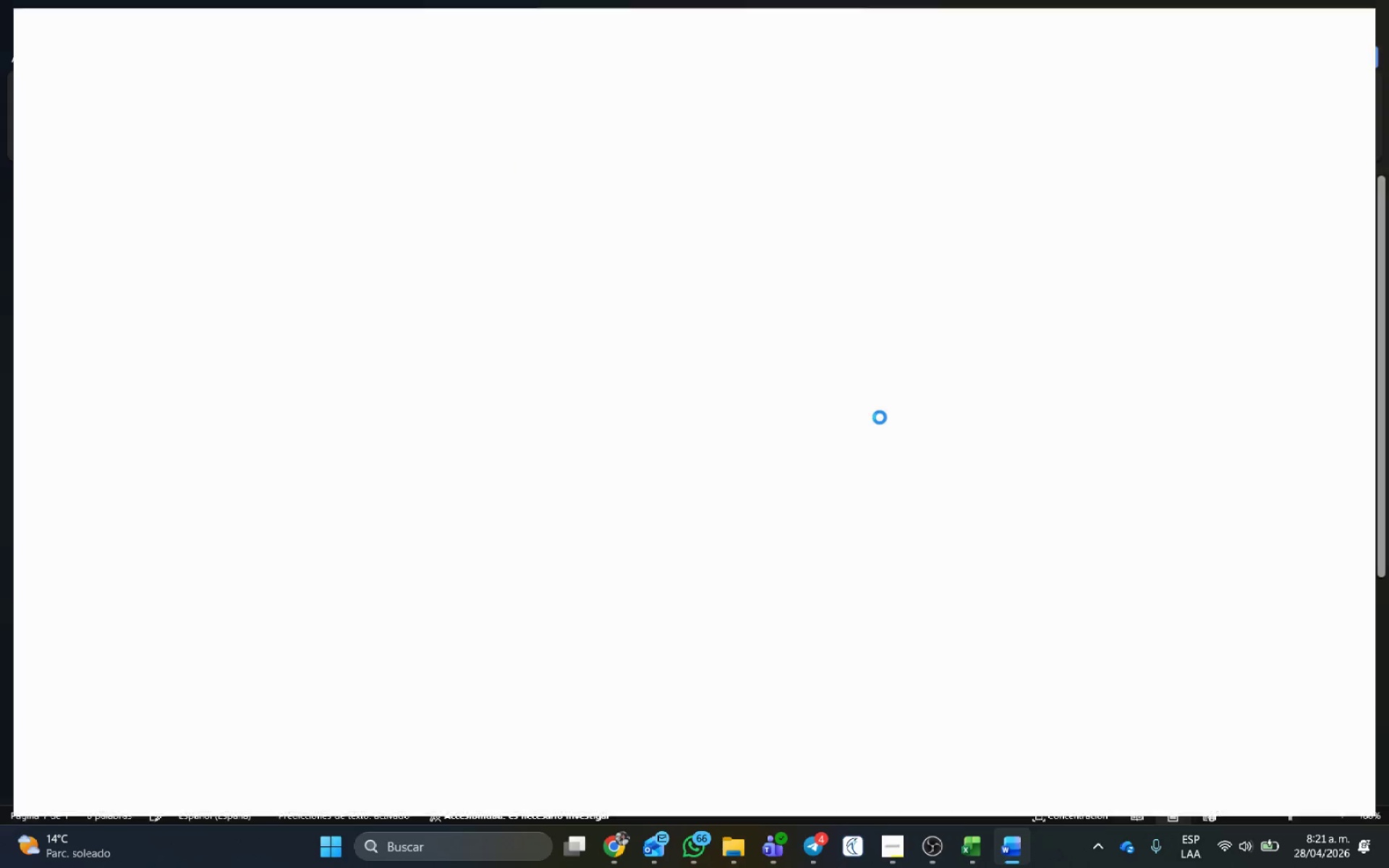 
key(Alt+AltLeft)
 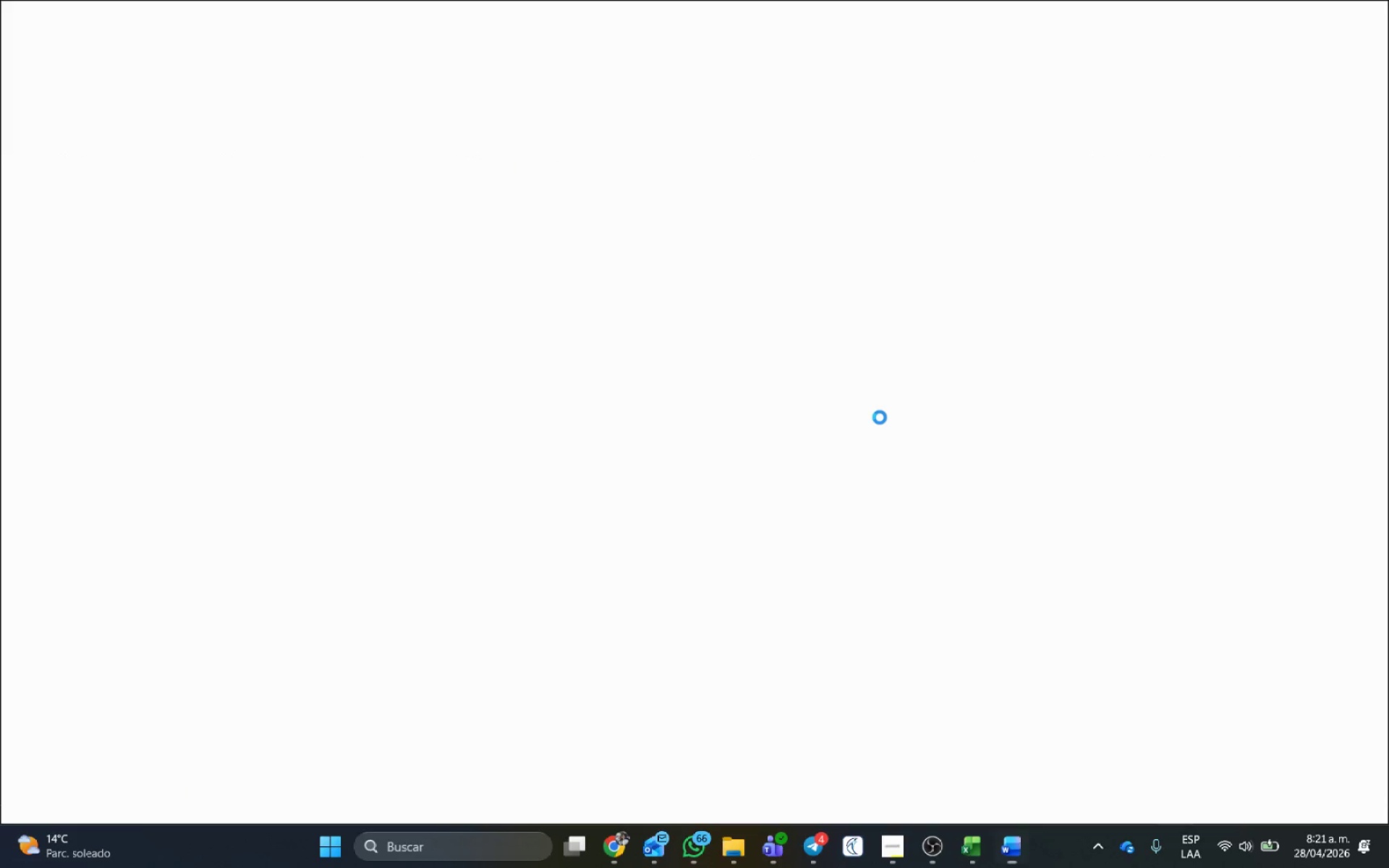 
key(Alt+Tab)
 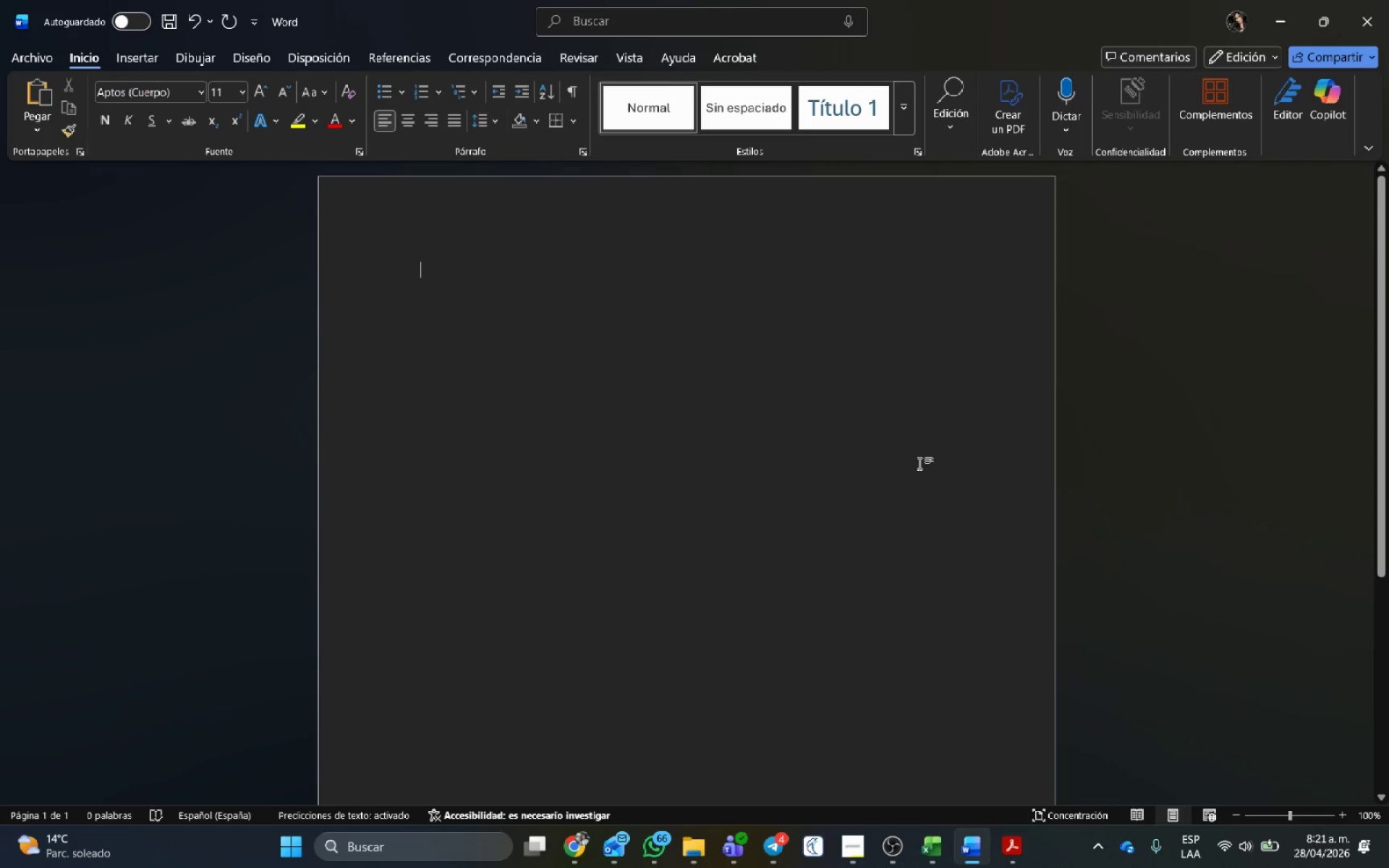 
key(Alt+AltLeft)
 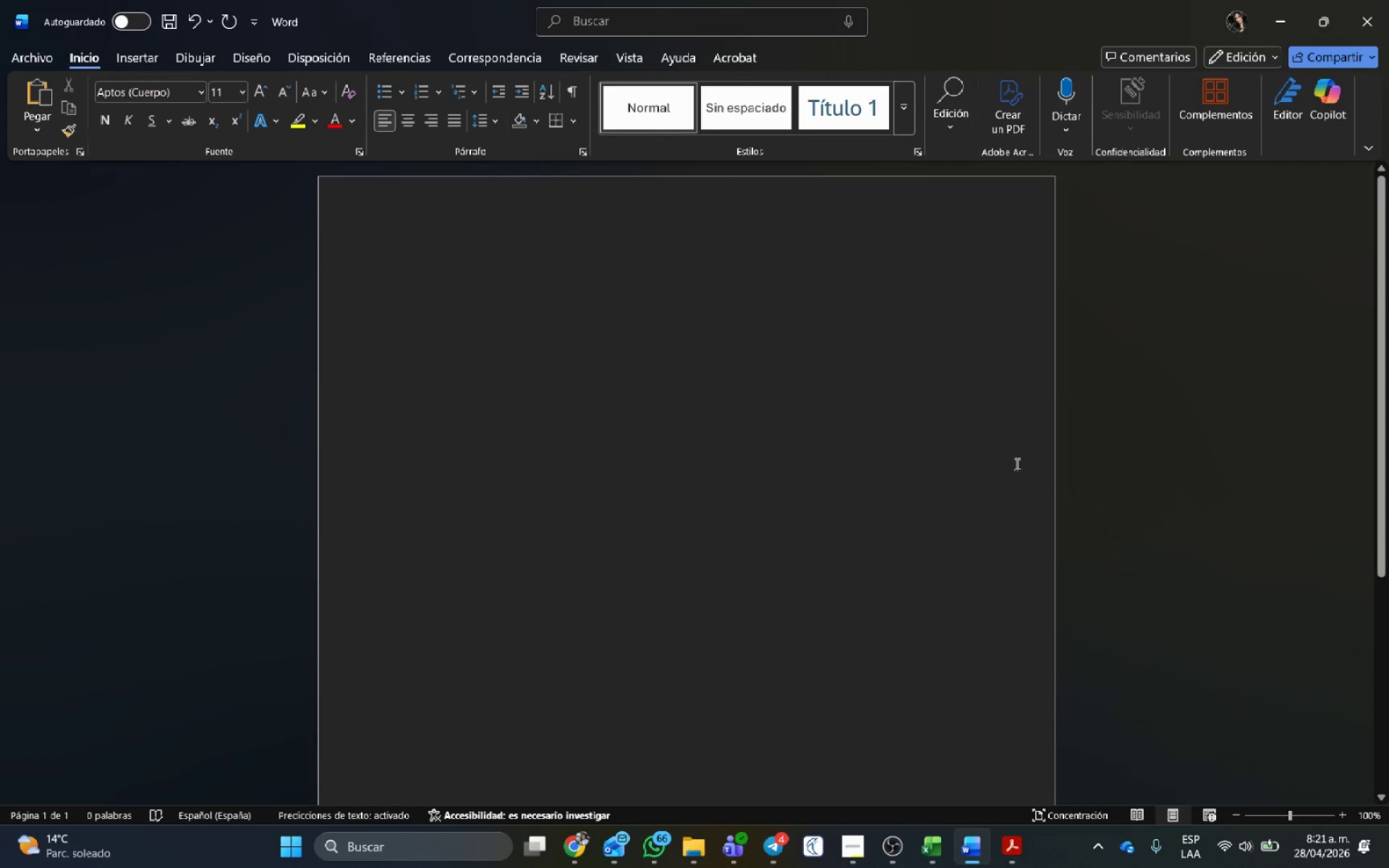 
key(Alt+Tab)
 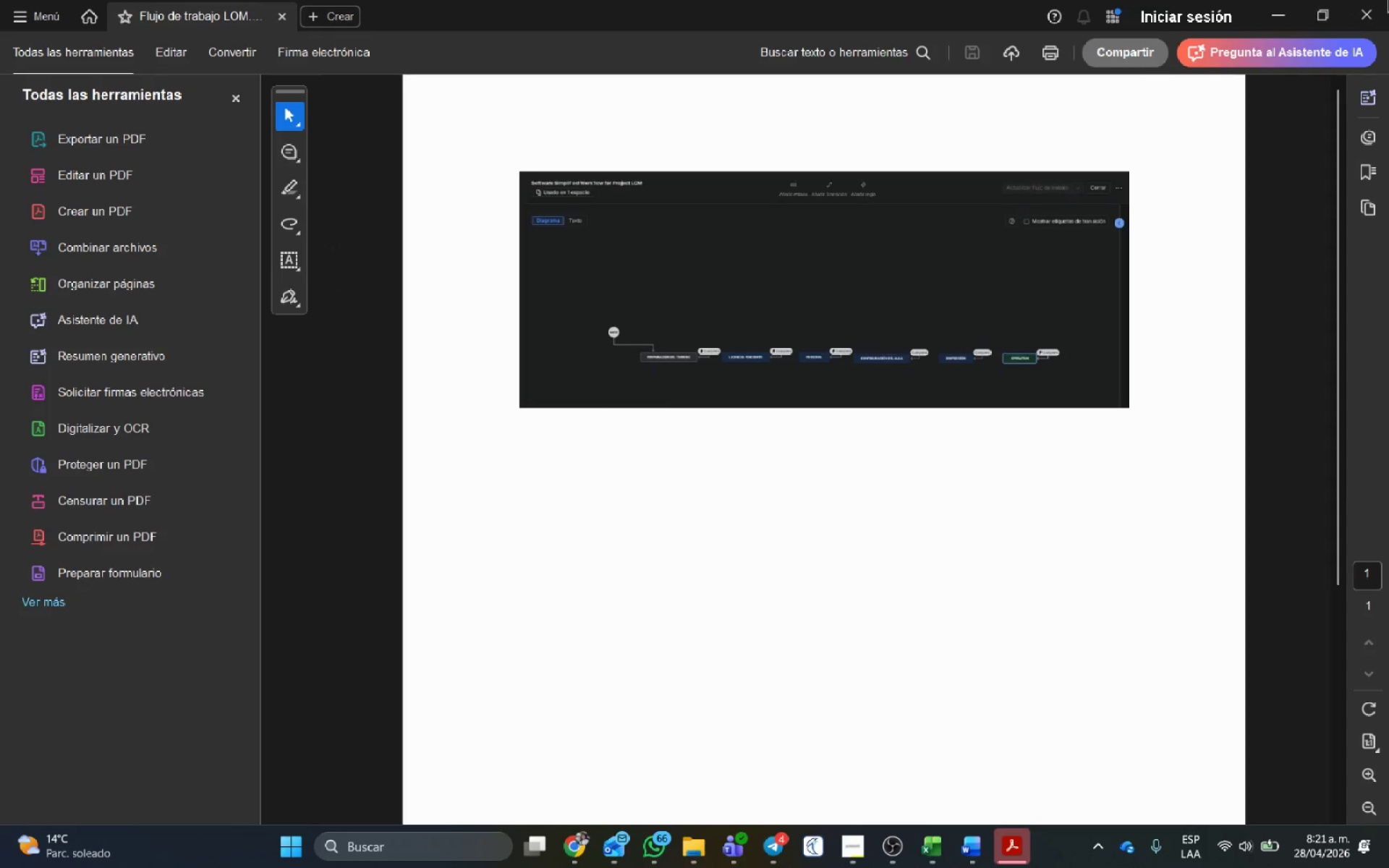 
left_click([1382, 3])
 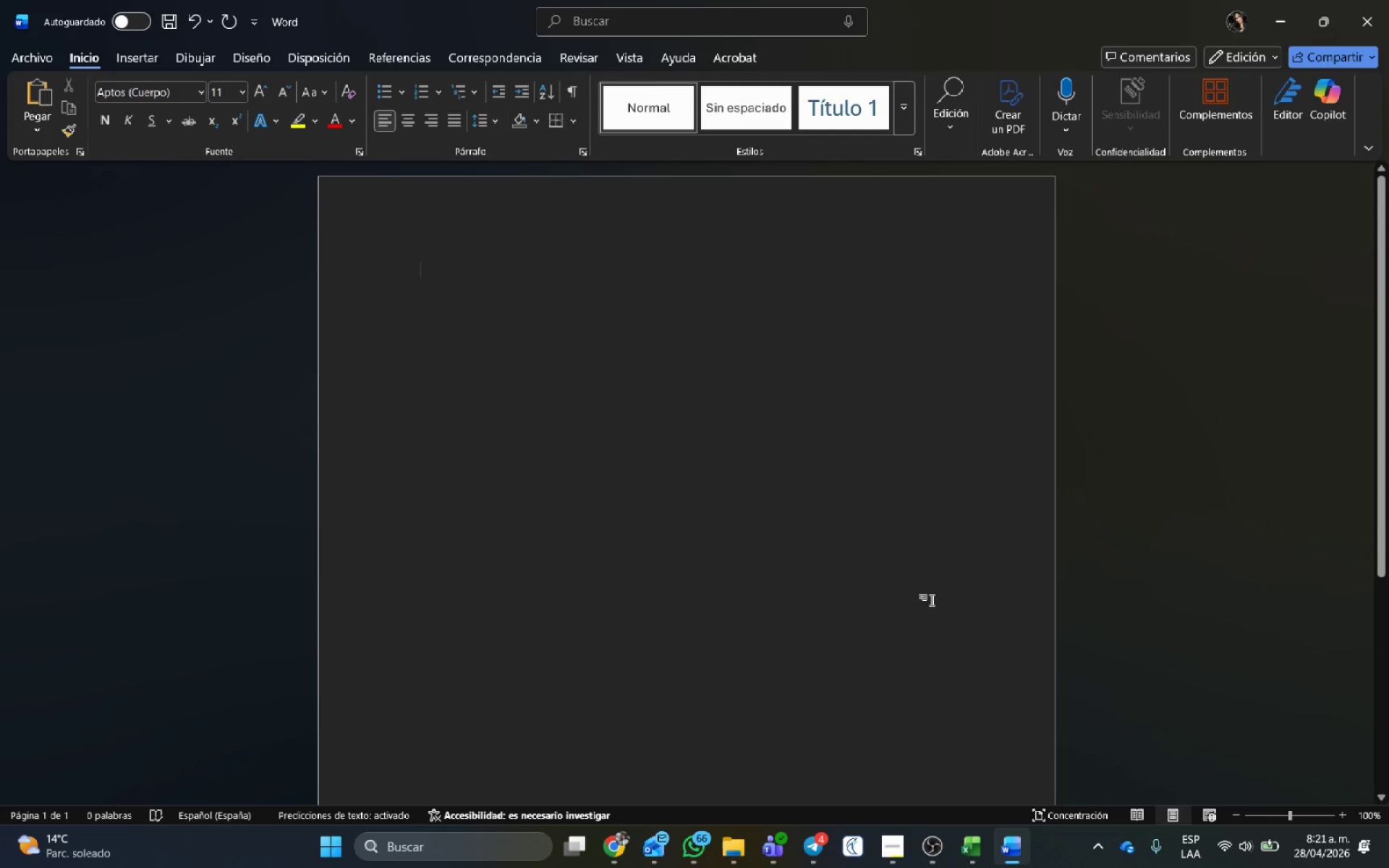 
key(Alt+AltLeft)
 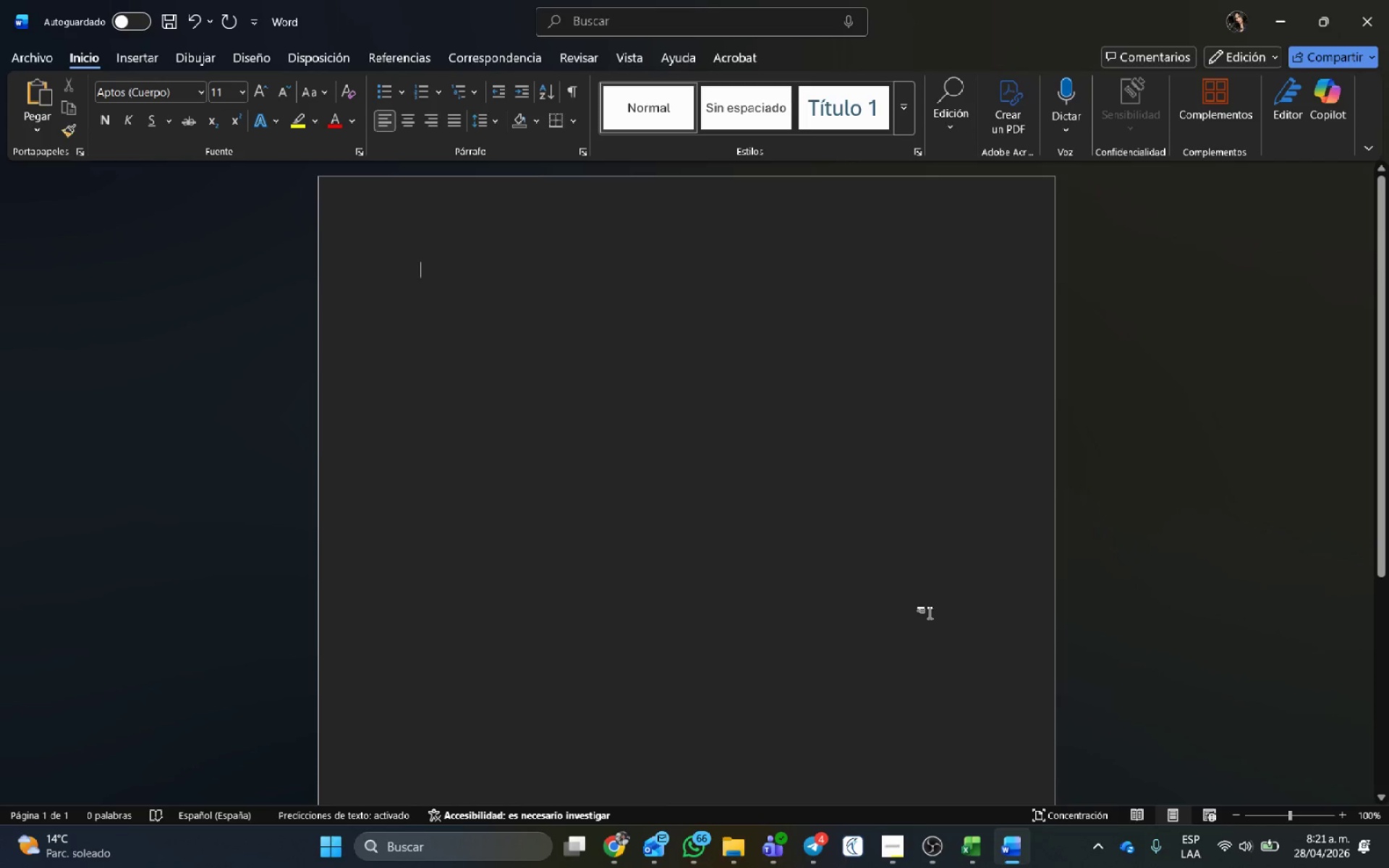 
key(Alt+Tab)
 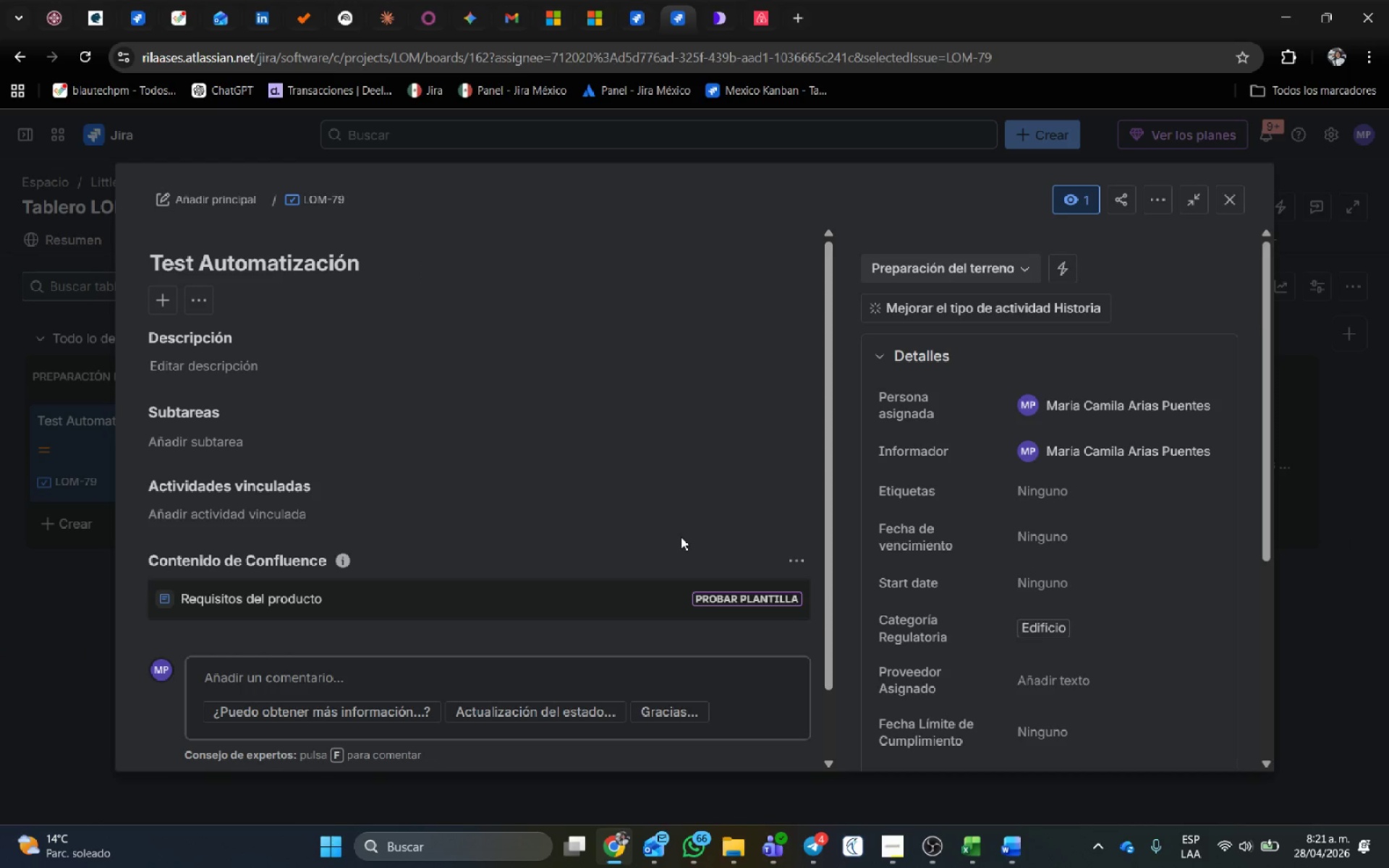 
scroll: coordinate [683, 532], scroll_direction: up, amount: 2.0
 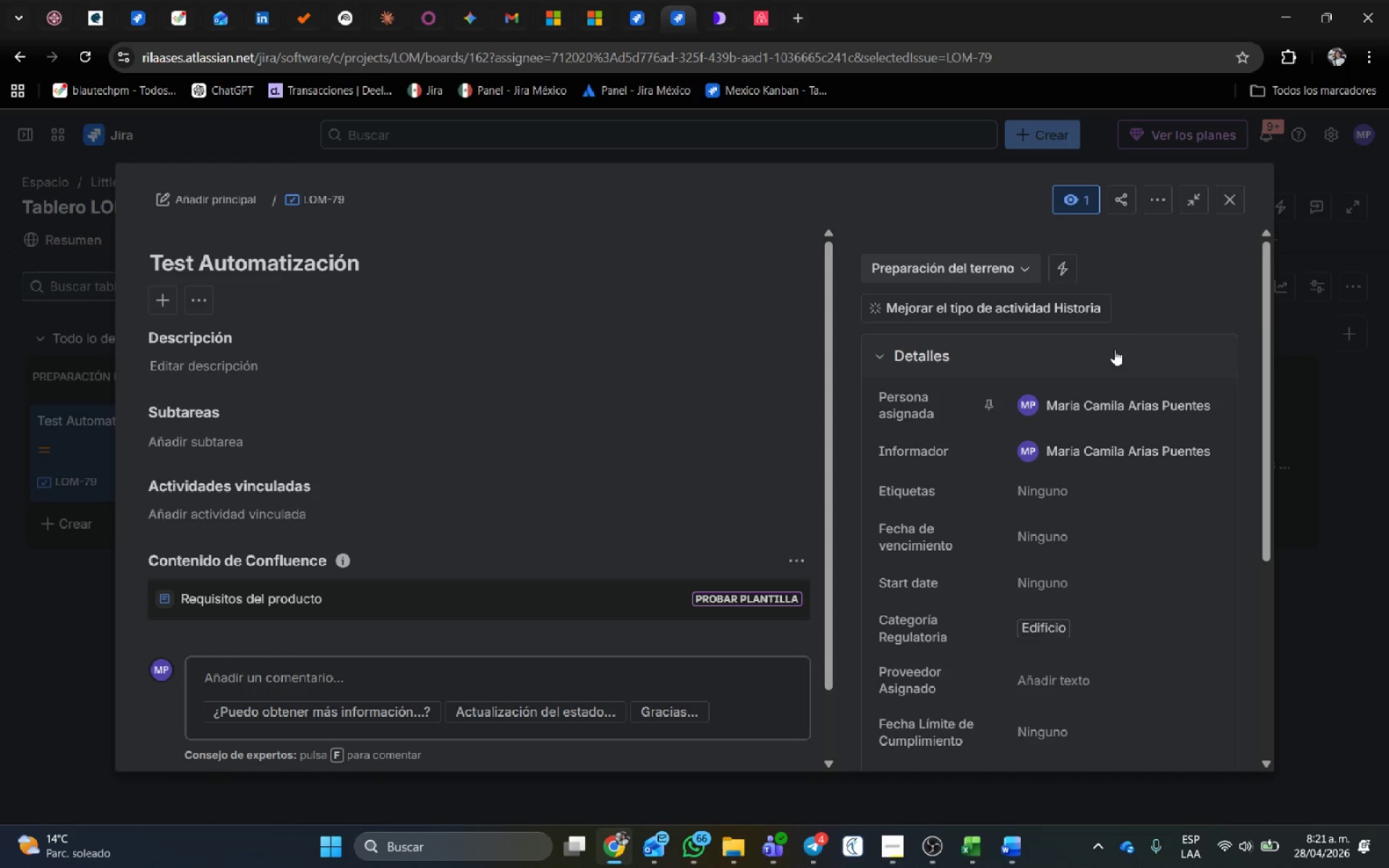 
key(Meta+Shift+S)
 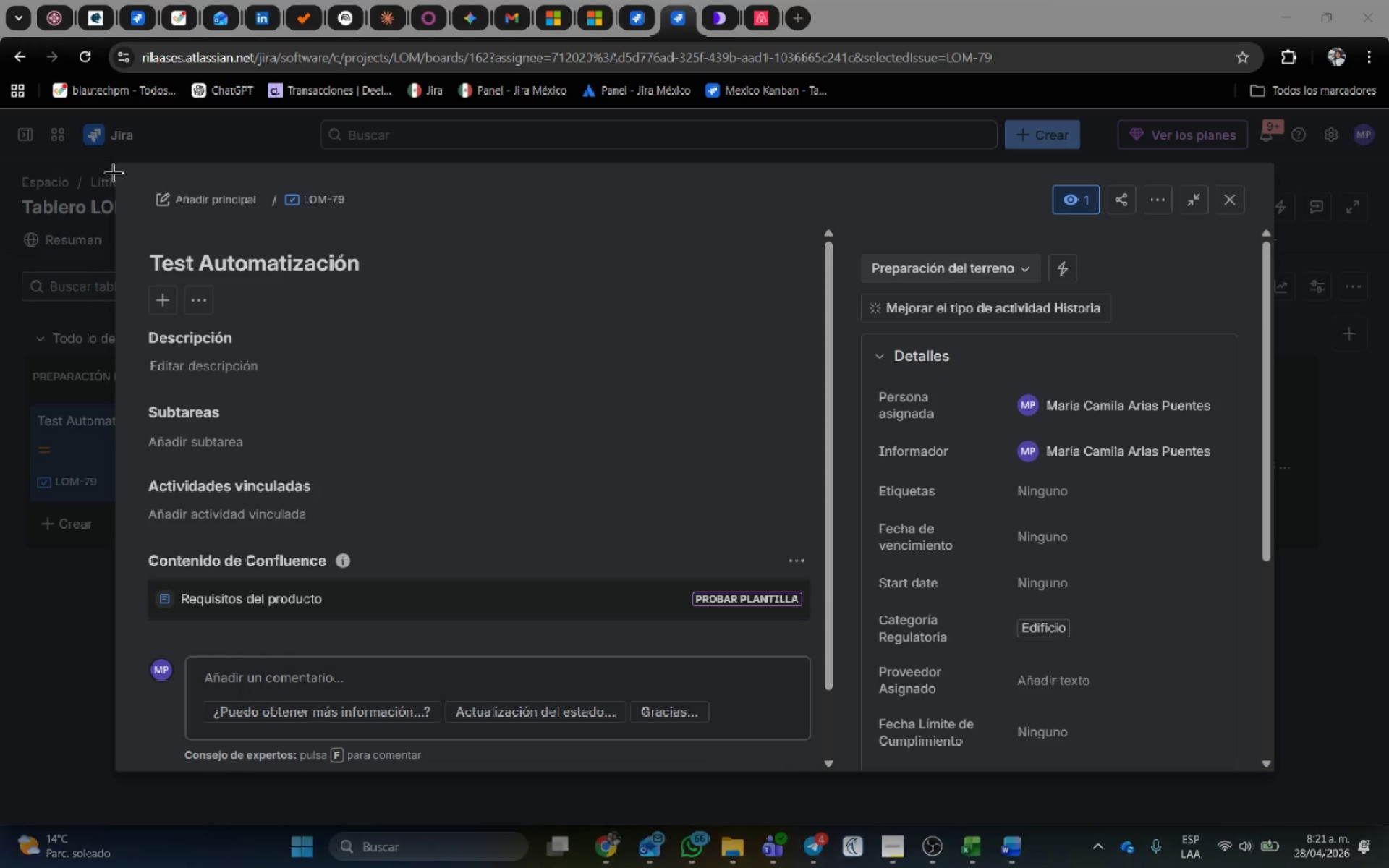 
left_click_drag(start_coordinate=[117, 164], to_coordinate=[1270, 770])
 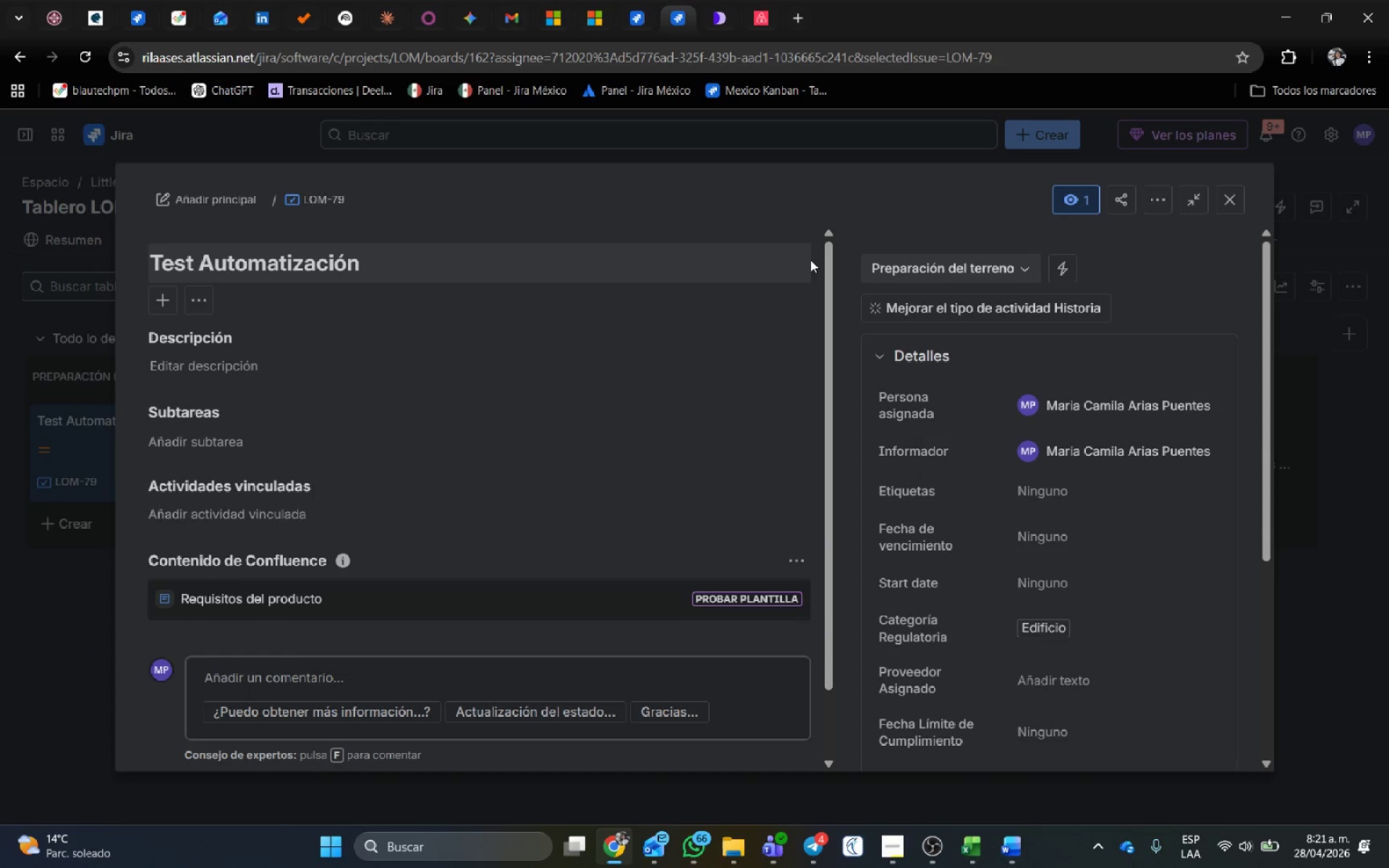 
key(Meta+Shift+ShiftLeft)
 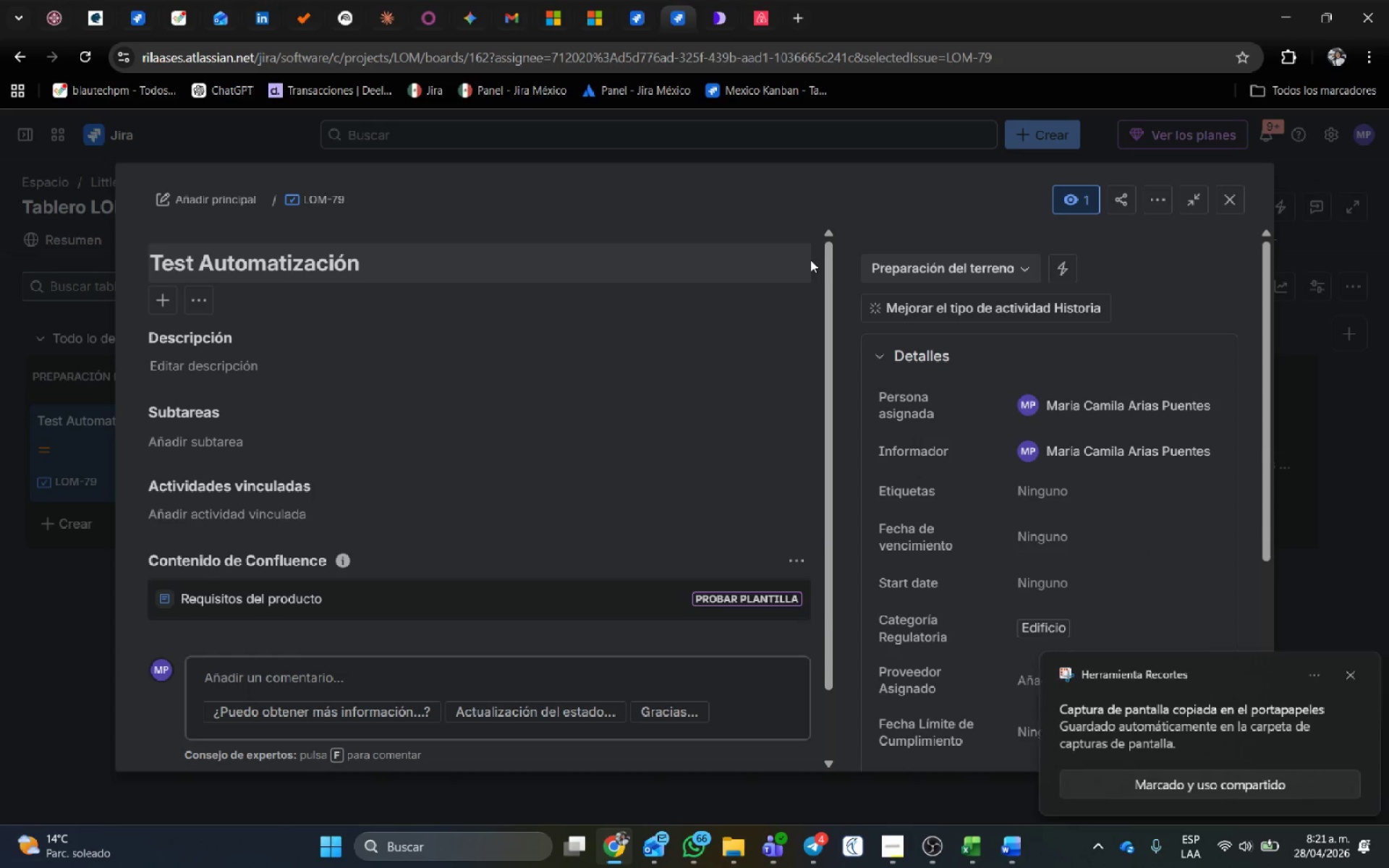 
key(Meta+Shift+S)
 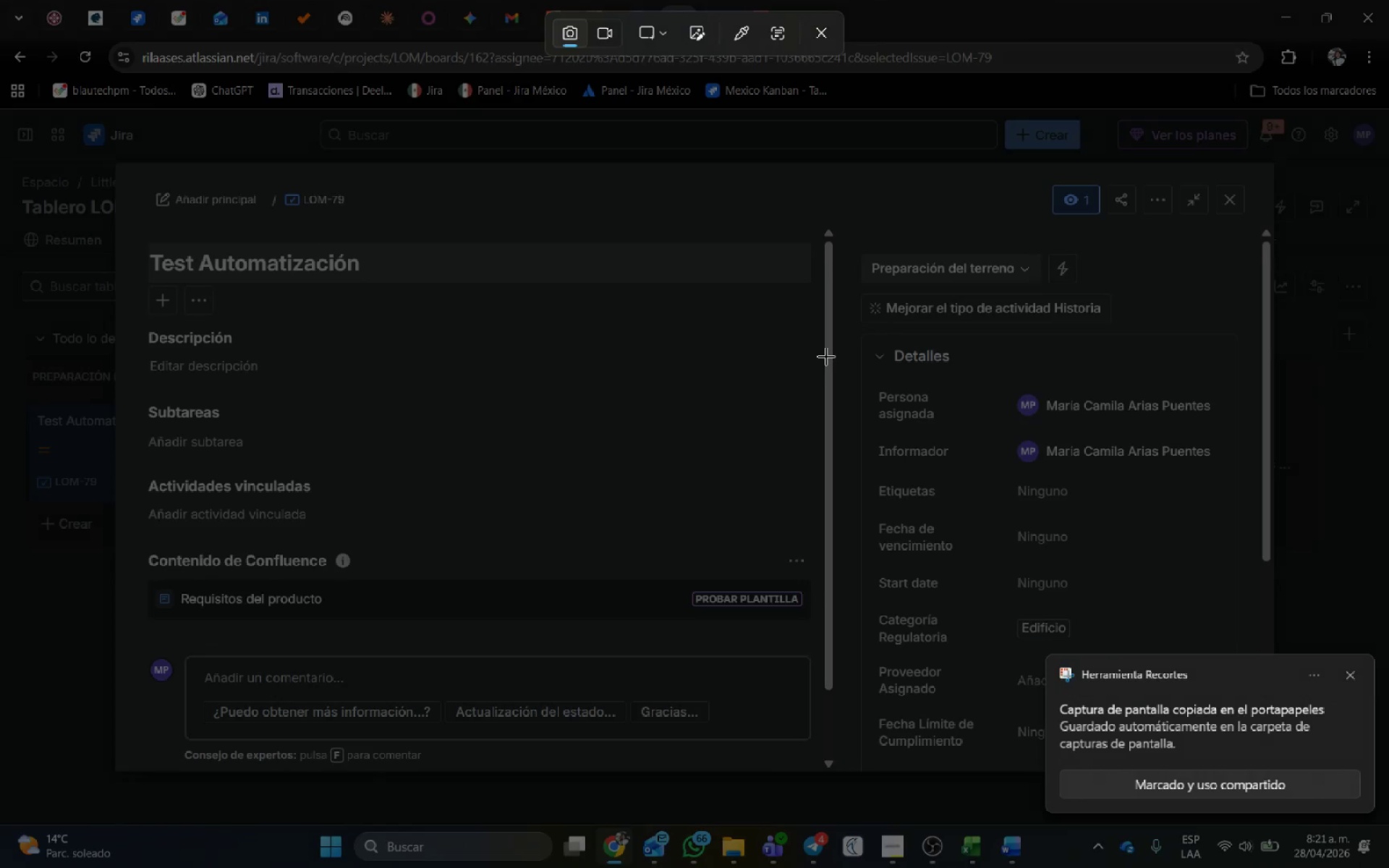 
left_click_drag(start_coordinate=[849, 363], to_coordinate=[1236, 436])
 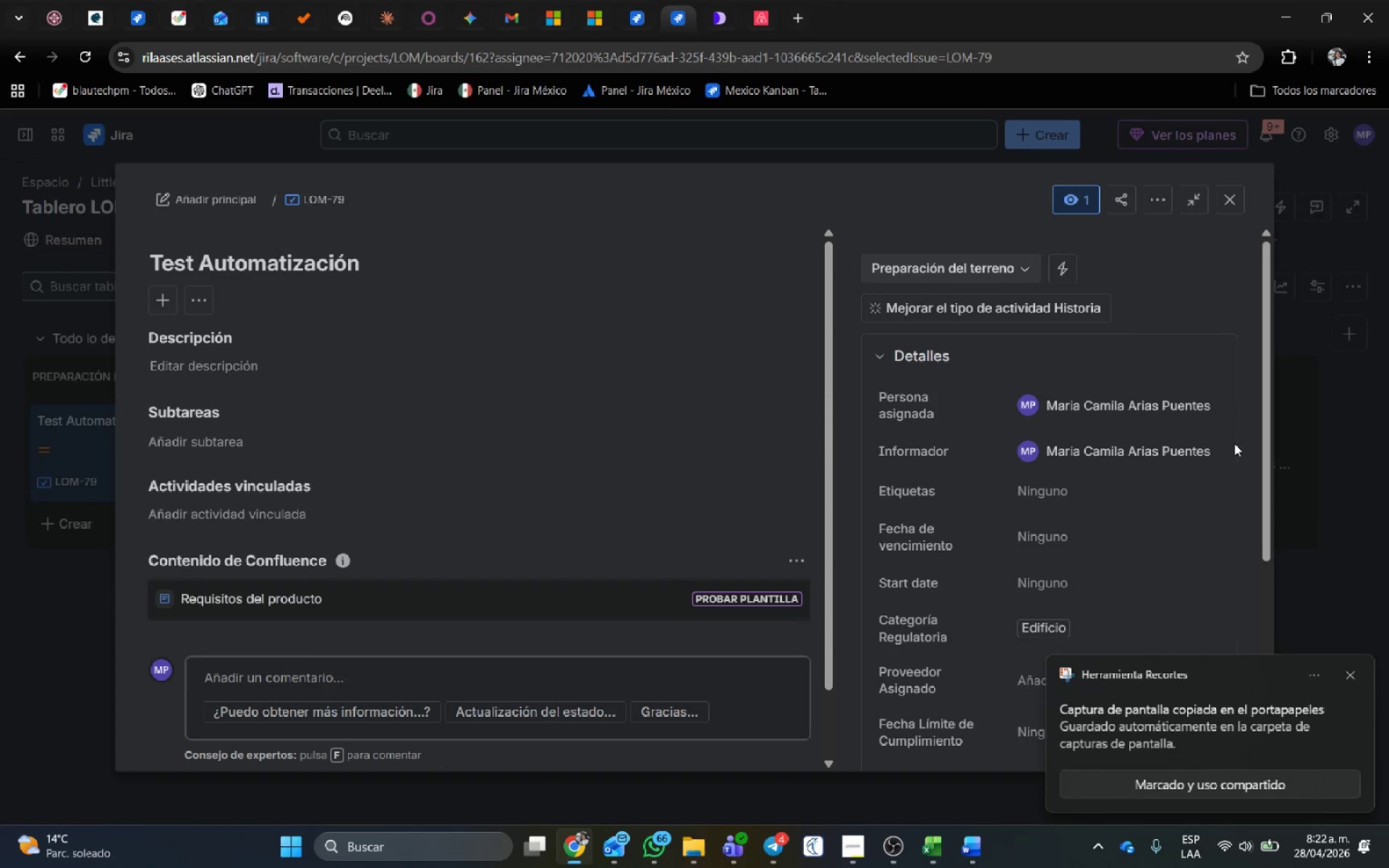 
key(Alt+AltLeft)
 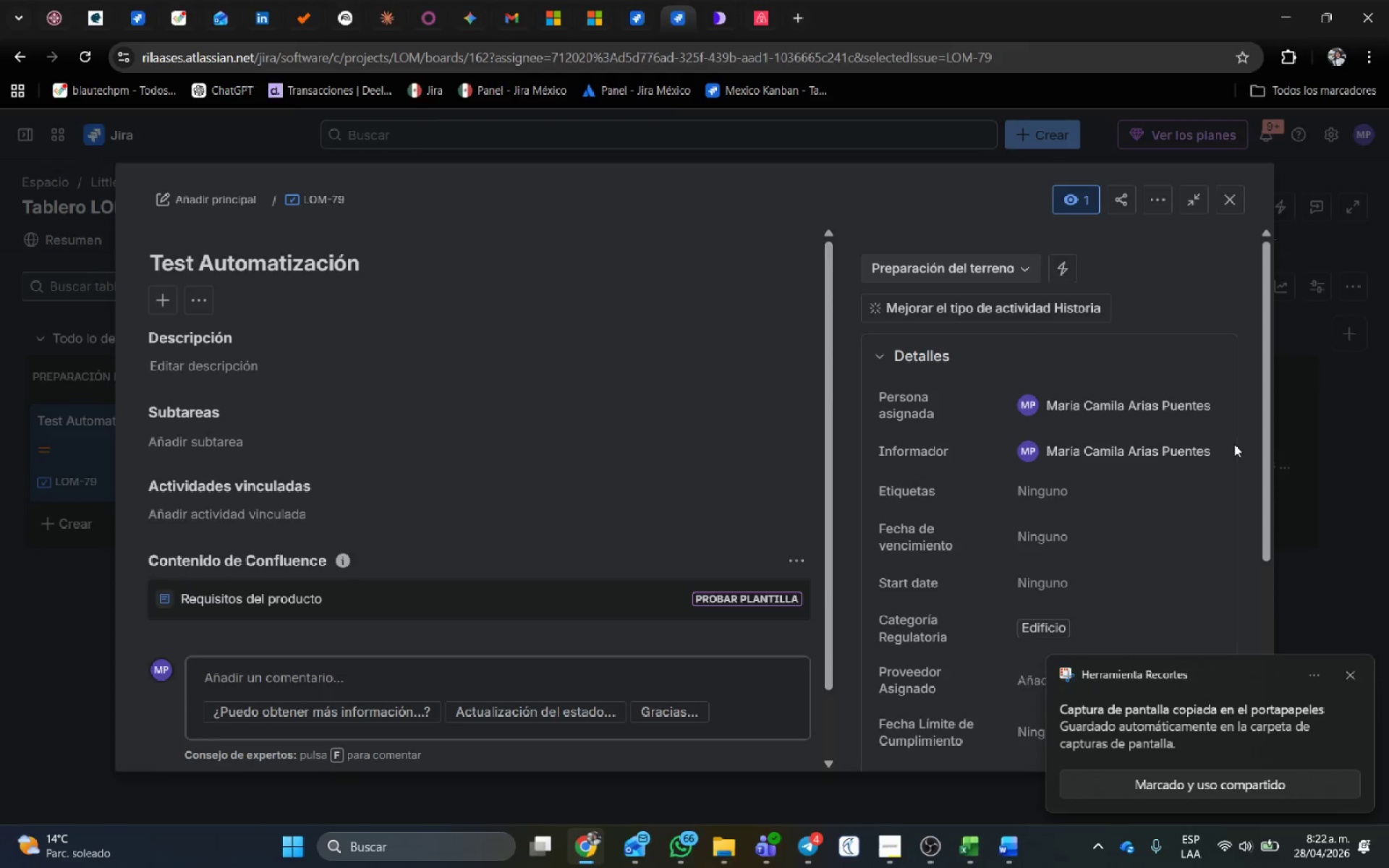 
key(Alt+Tab)
 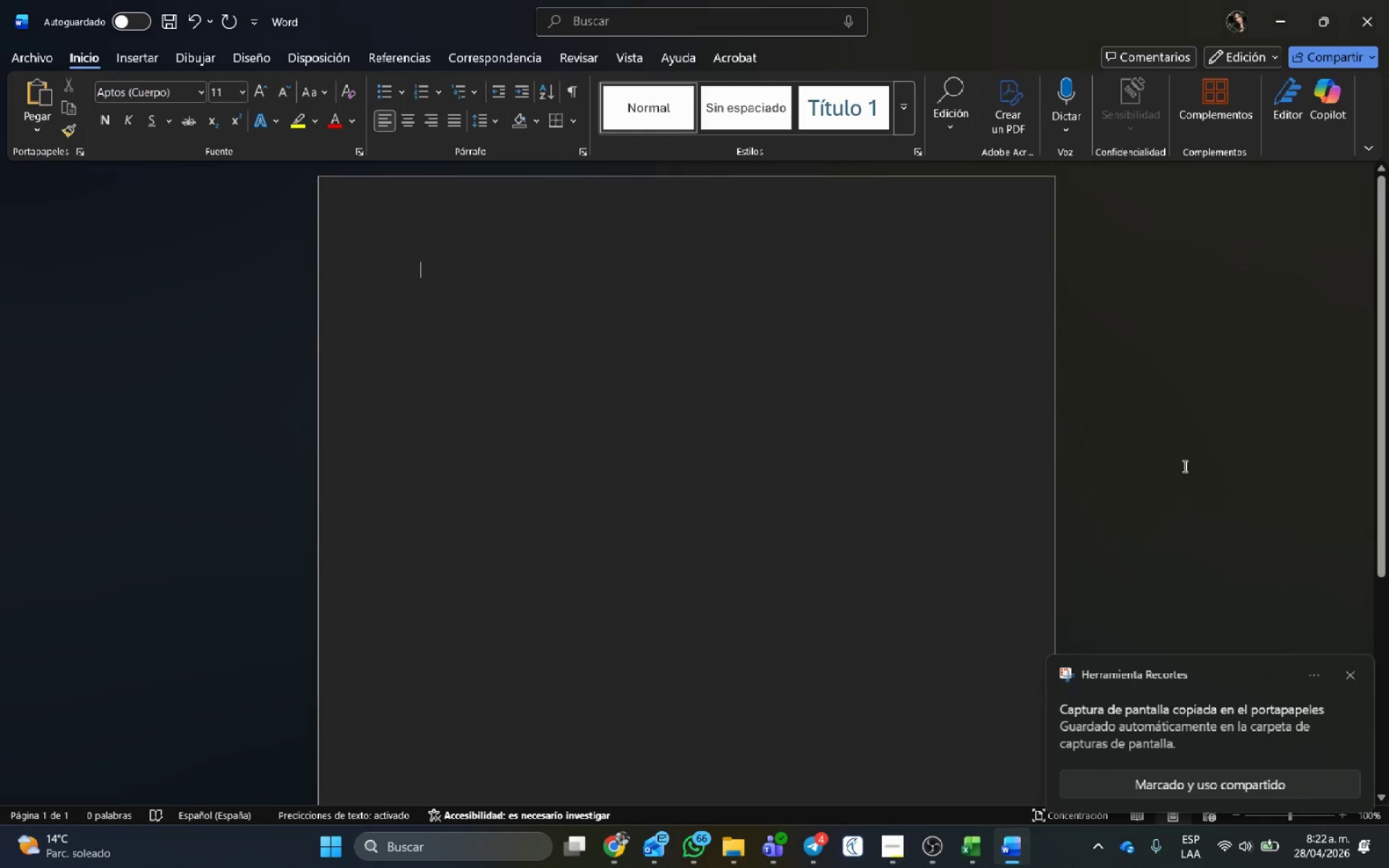 
key(Control+ControlLeft)
 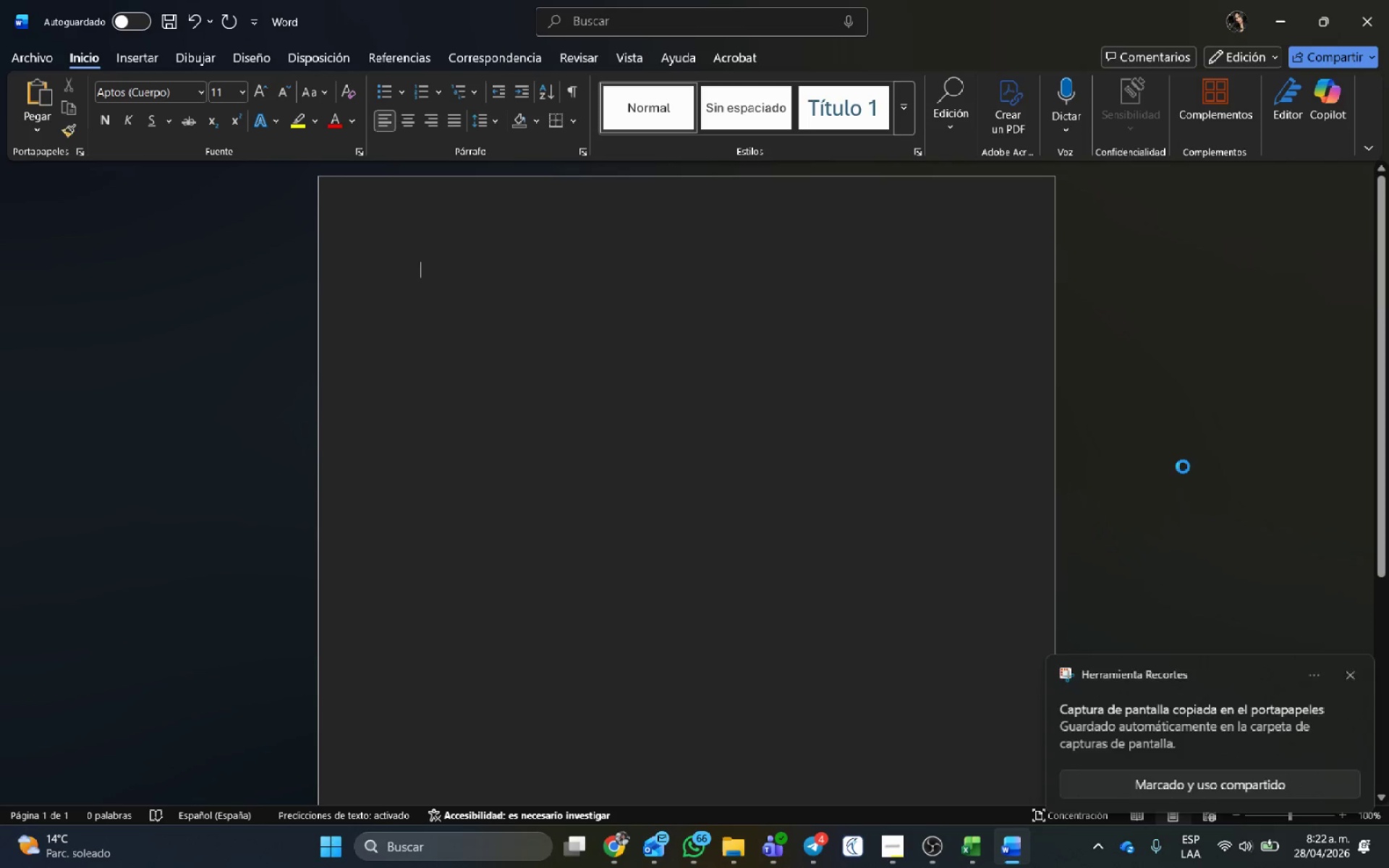 
key(Control+V)
 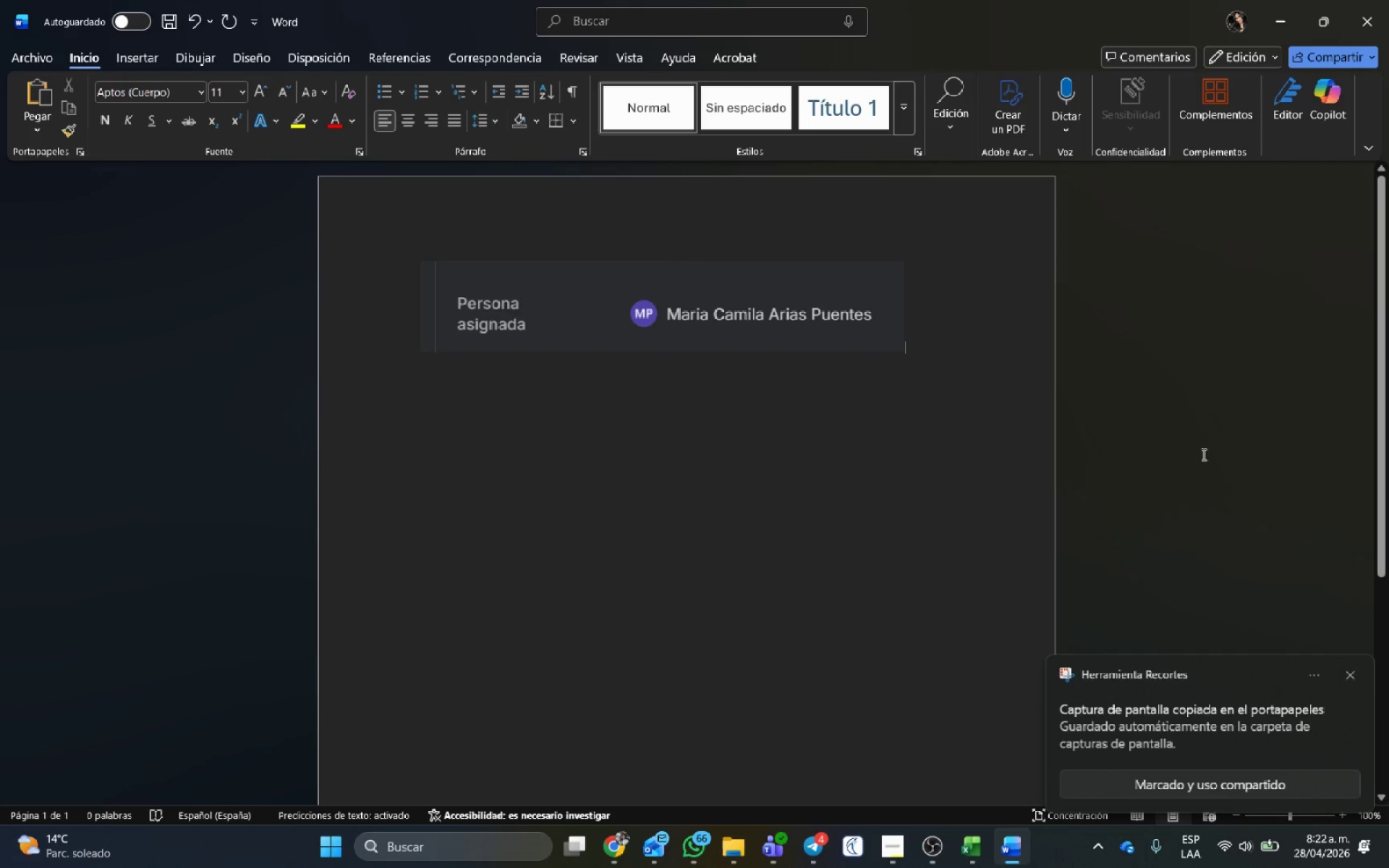 
key(Backspace)